 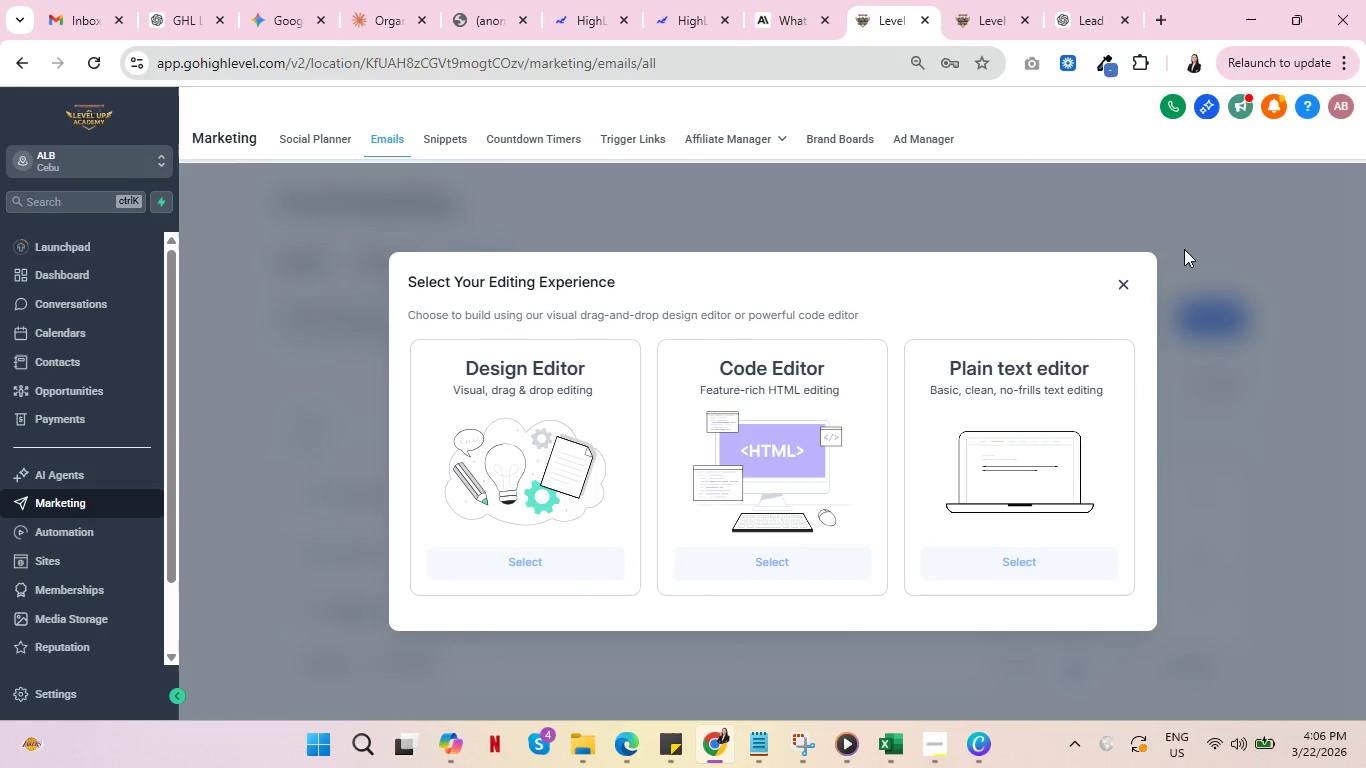 
left_click([804, 441])
 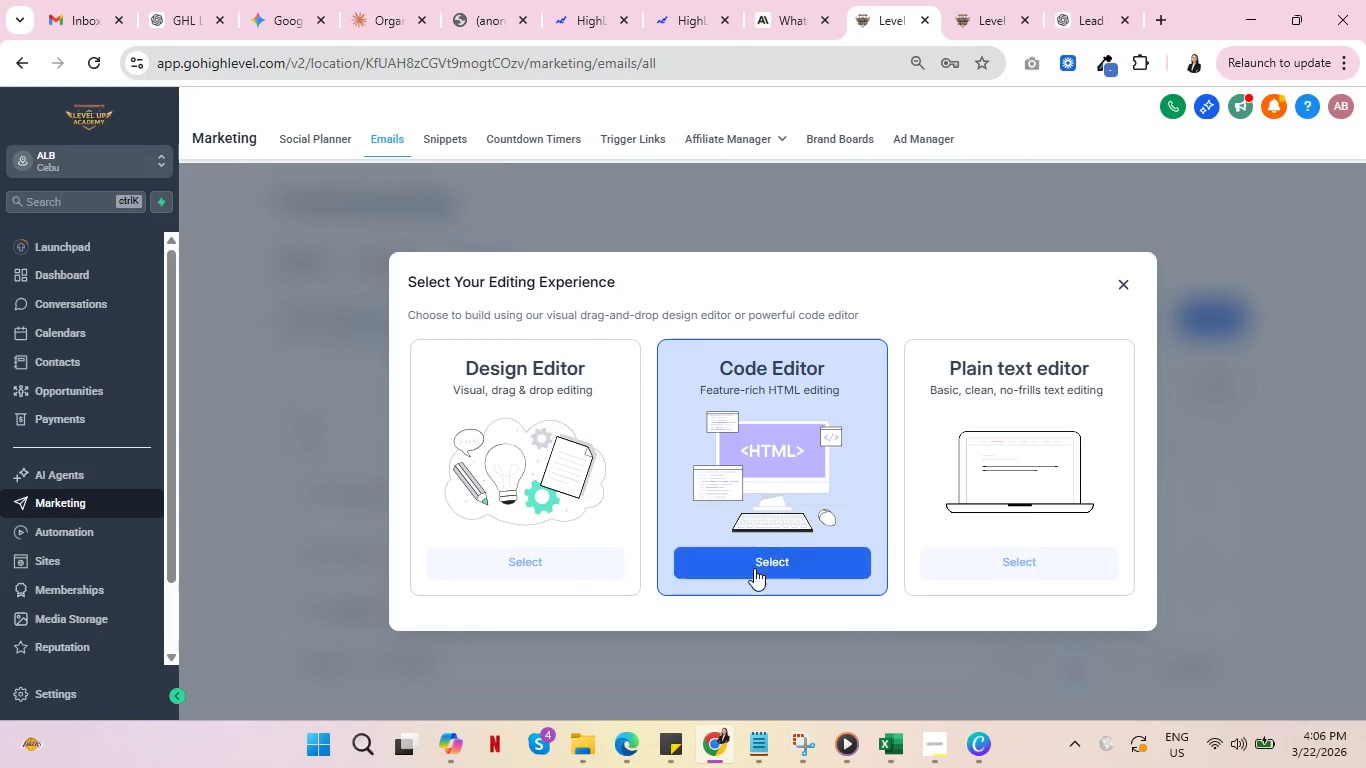 
left_click([755, 564])
 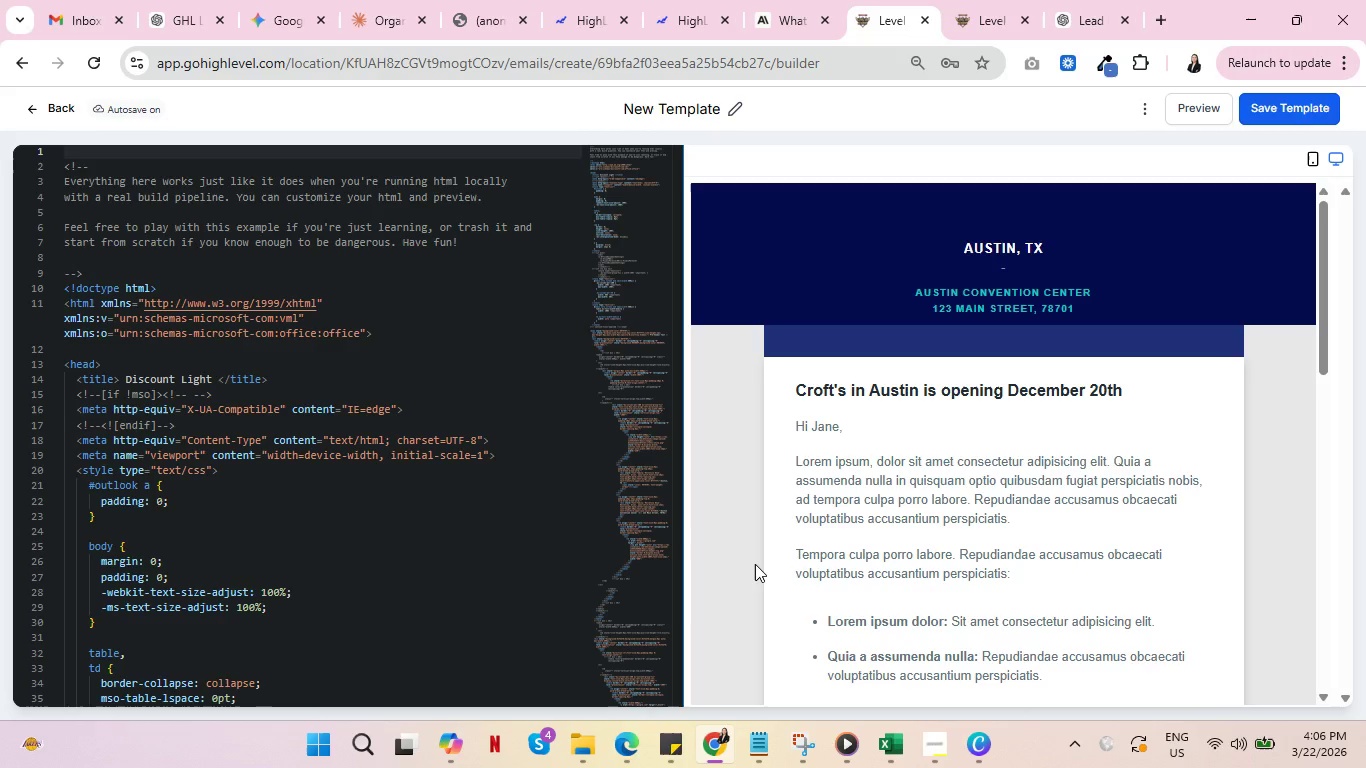 
wait(15.23)
 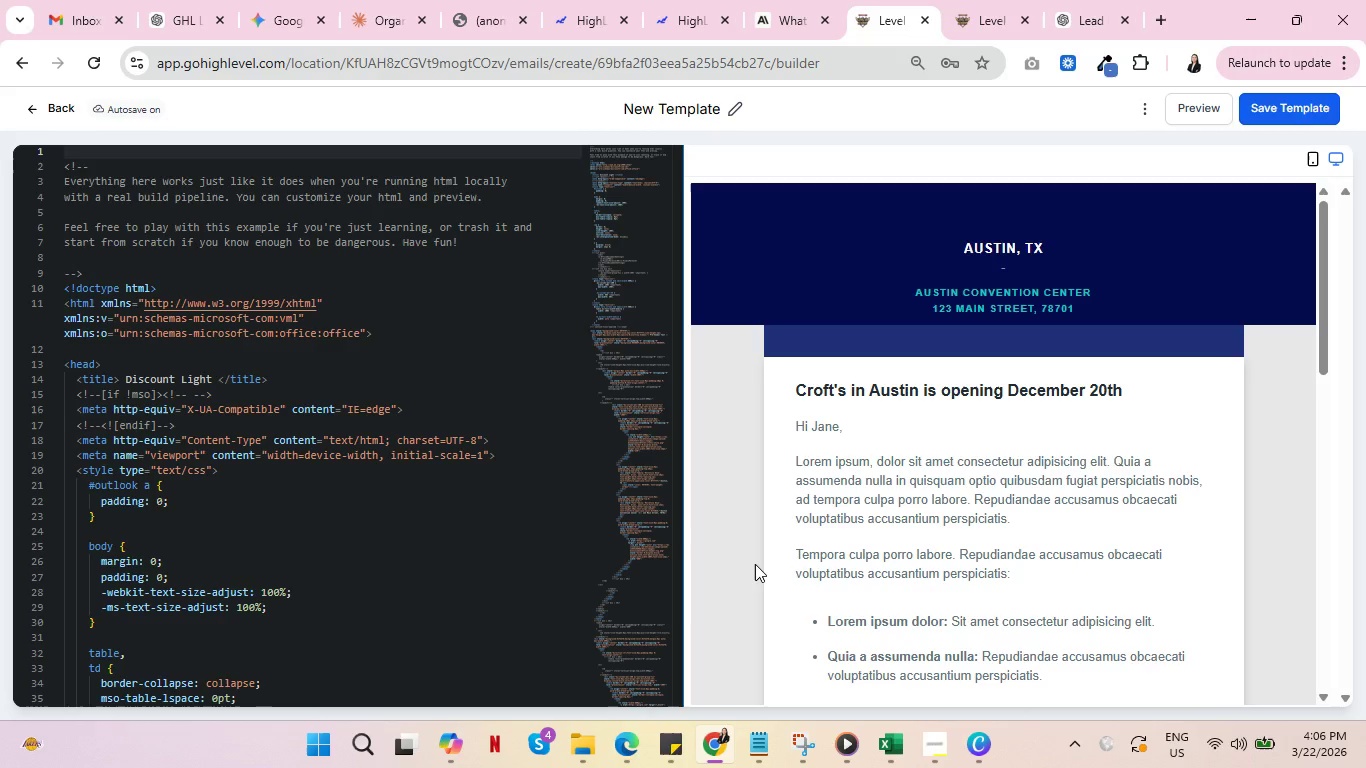 
key(Control+ControlLeft)
 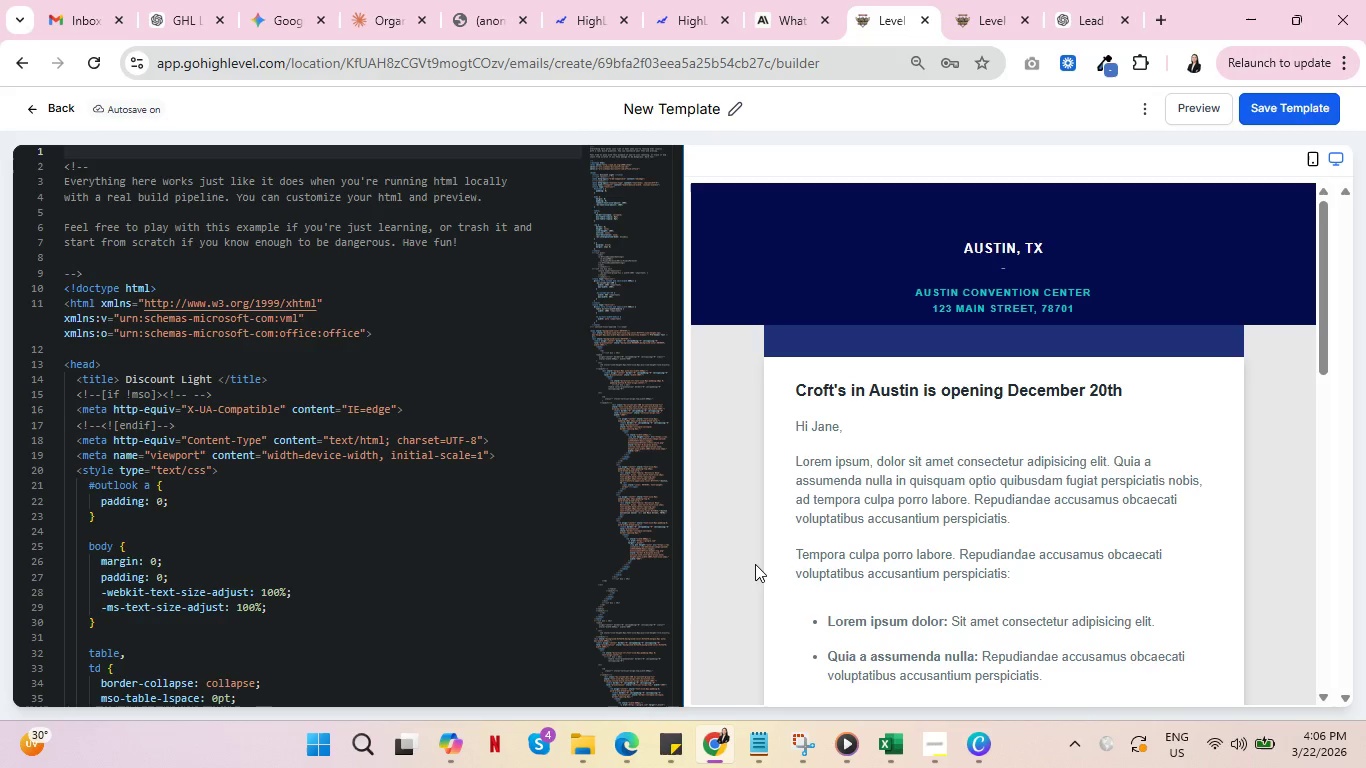 
key(Control+ControlLeft)
 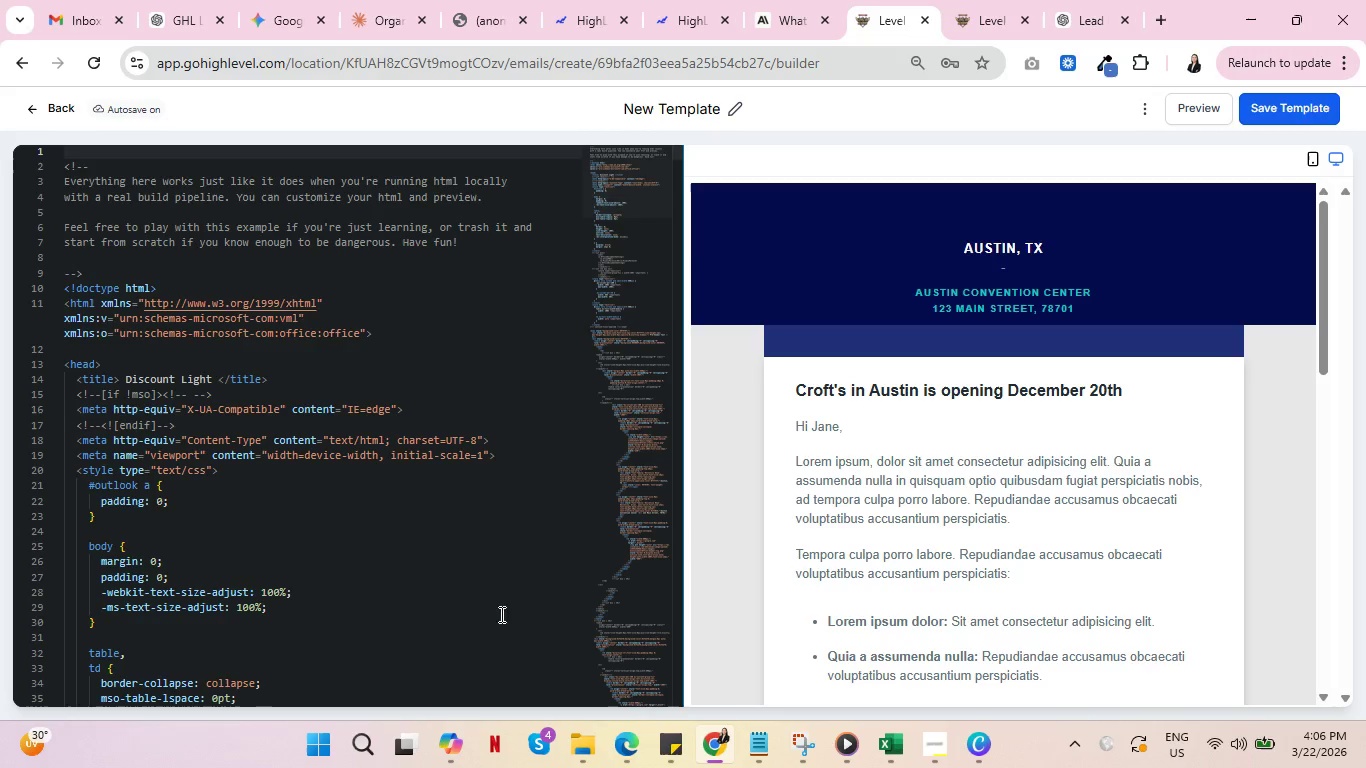 
key(Control+ControlLeft)
 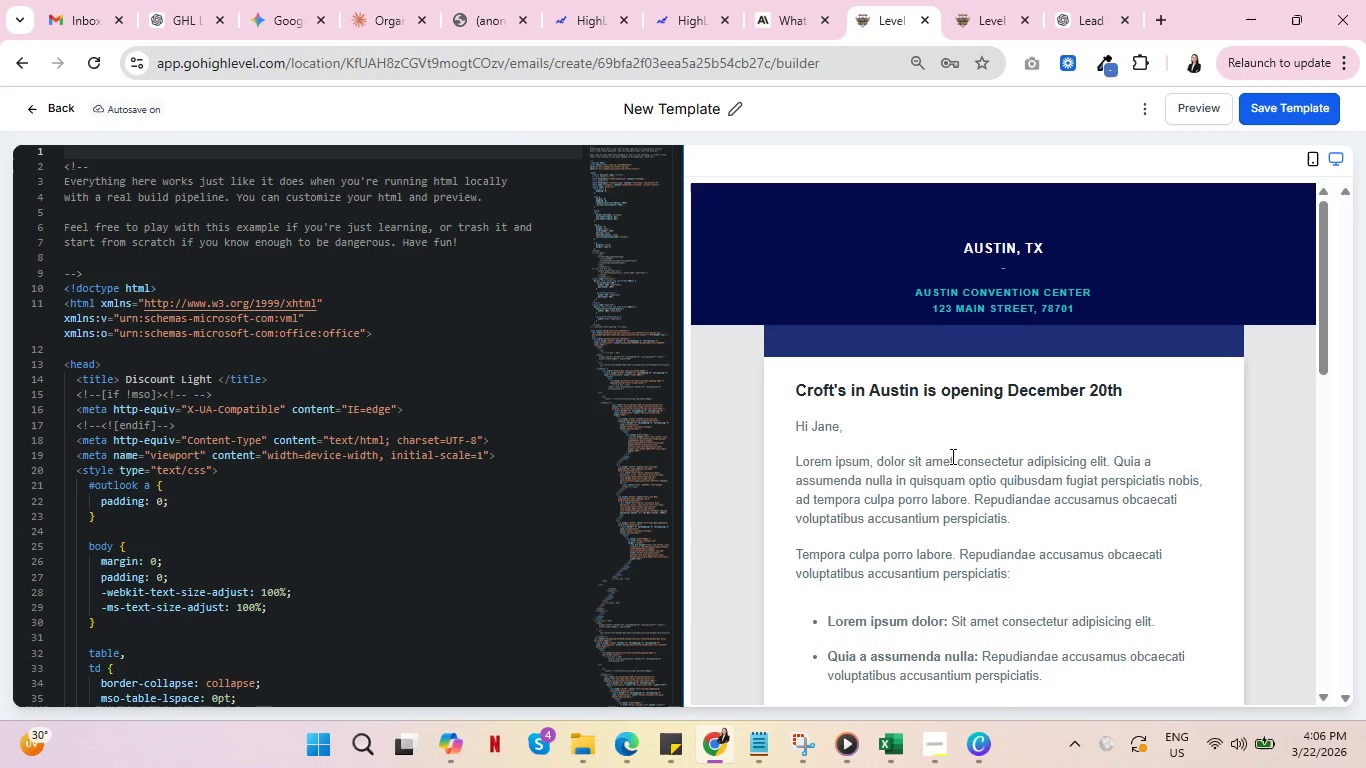 
scroll: coordinate [957, 463], scroll_direction: down, amount: 11.0
 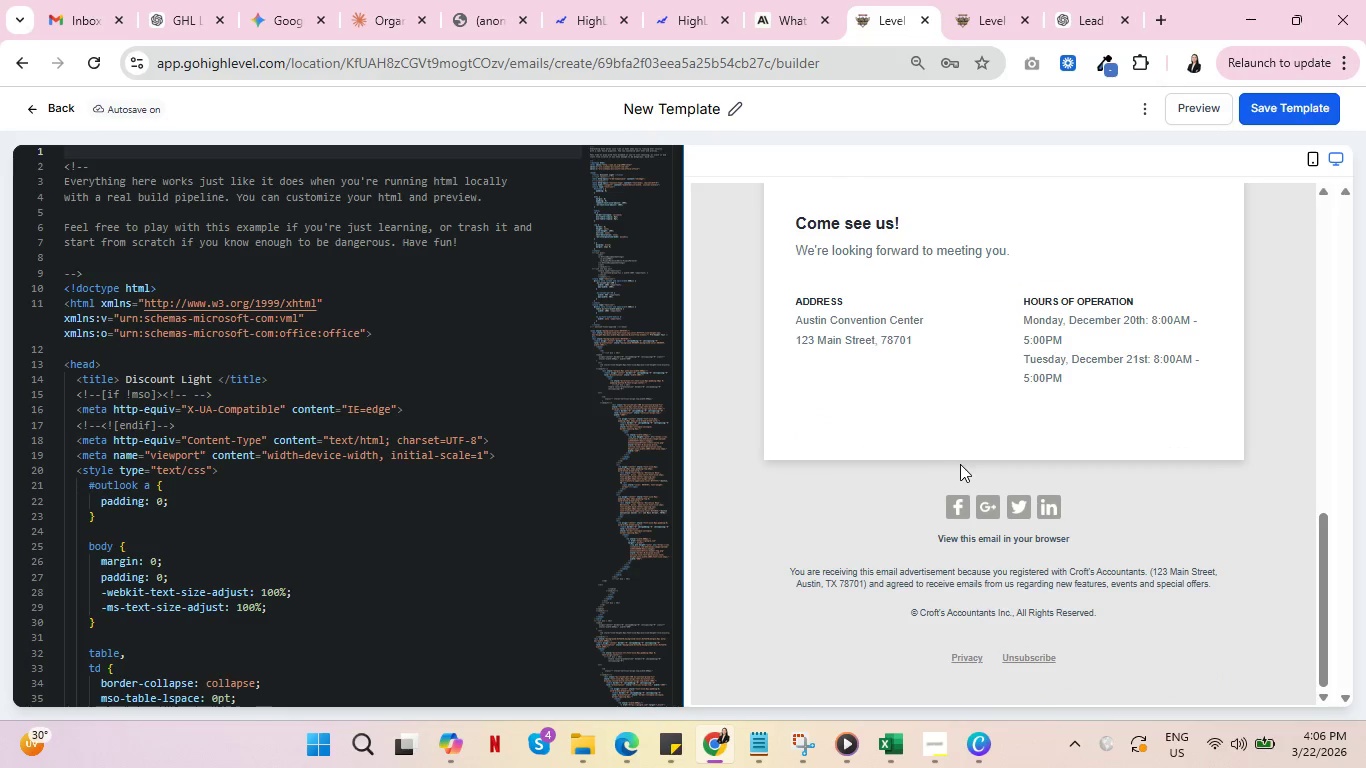 
scroll: coordinate [1001, 448], scroll_direction: up, amount: 16.0
 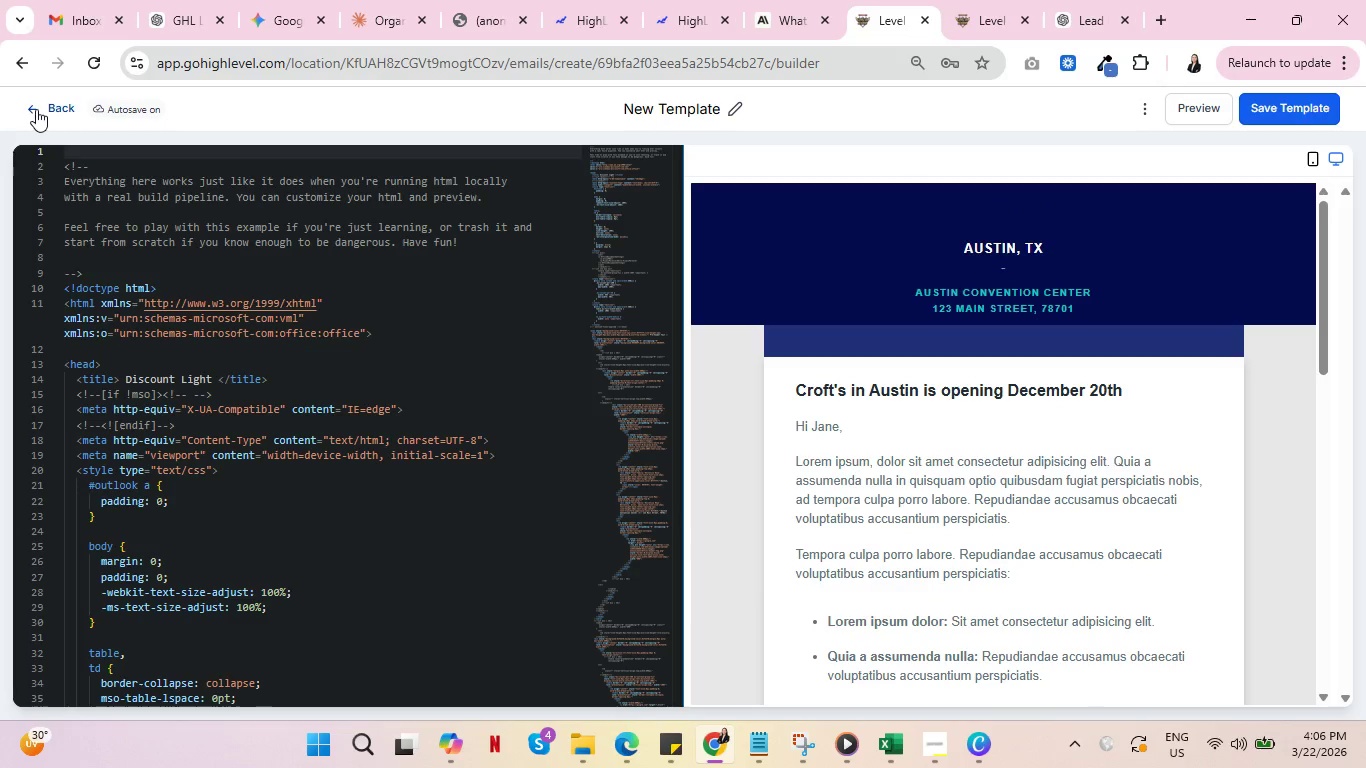 
left_click([36, 109])
 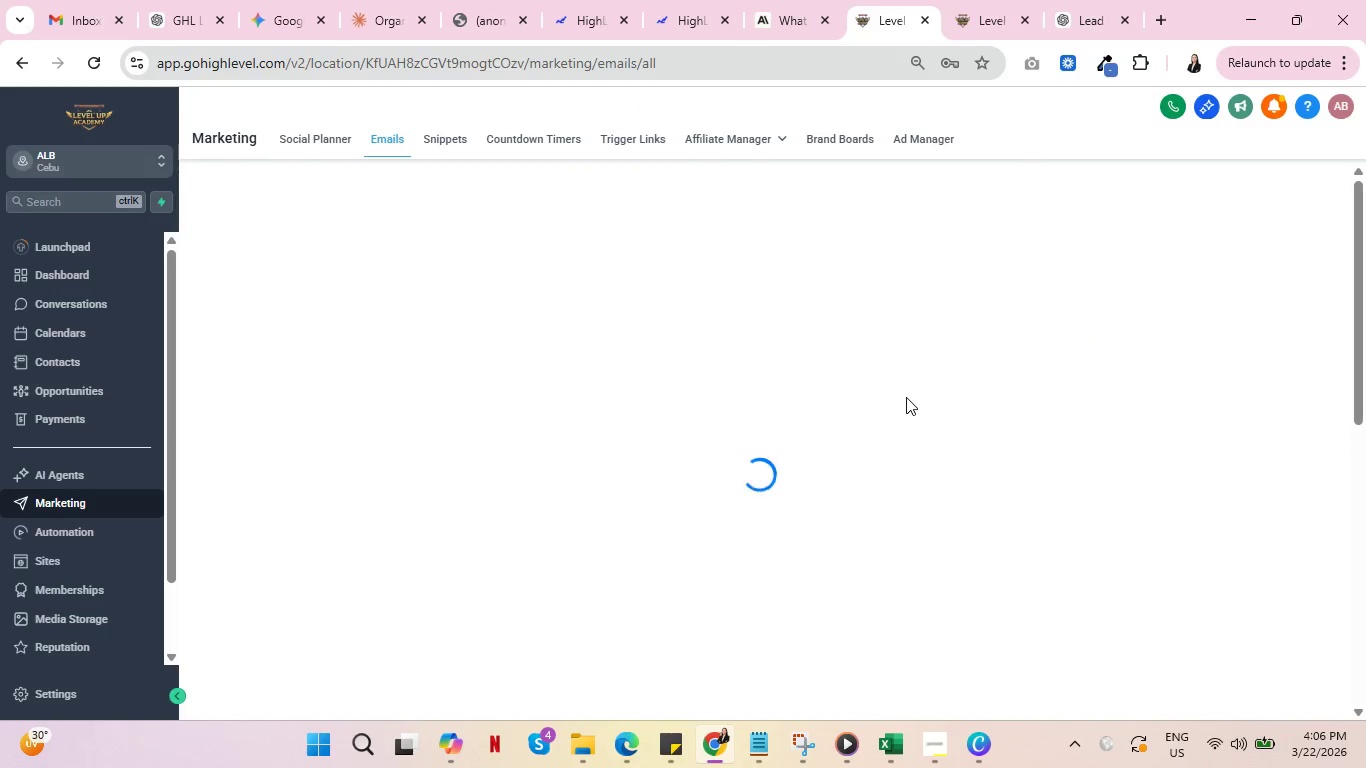 
key(Control+ControlLeft)
 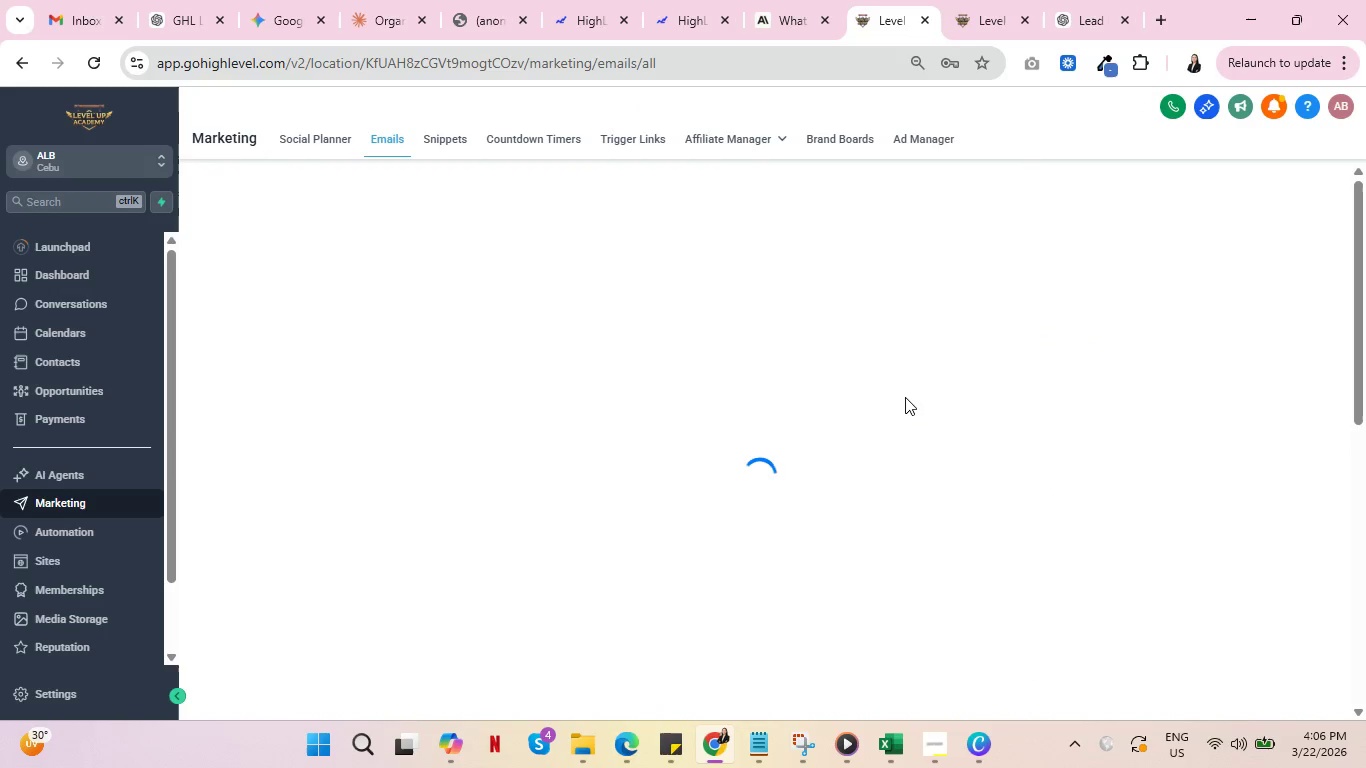 
key(Control+ControlLeft)
 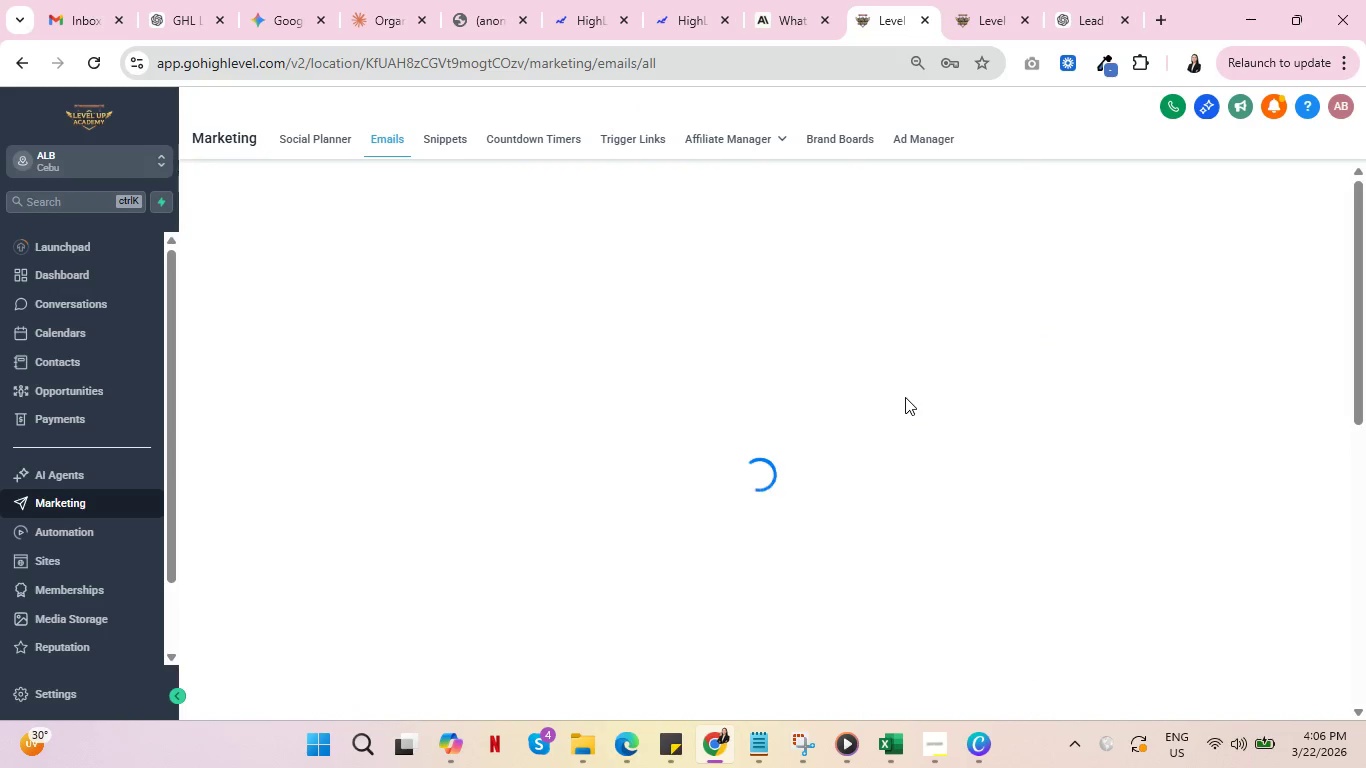 
key(Control+ControlLeft)
 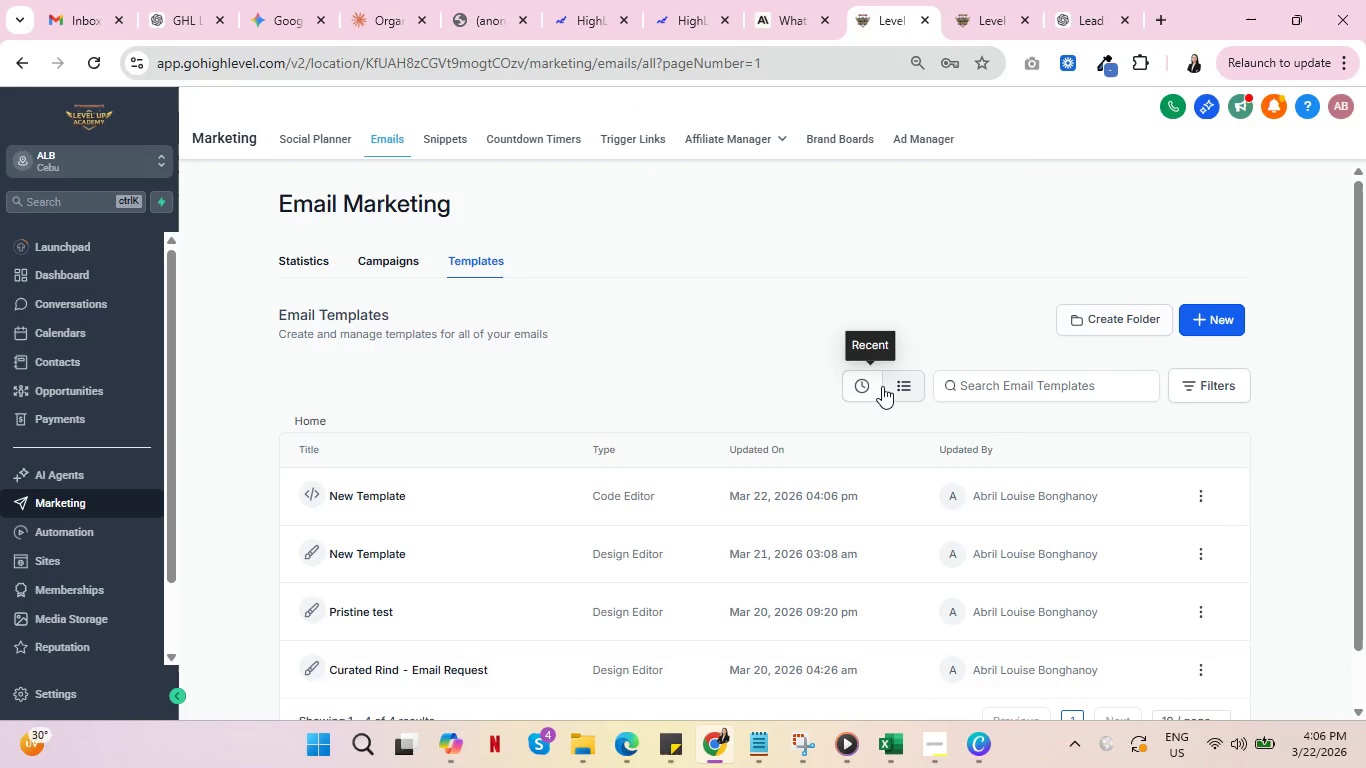 
wait(11.72)
 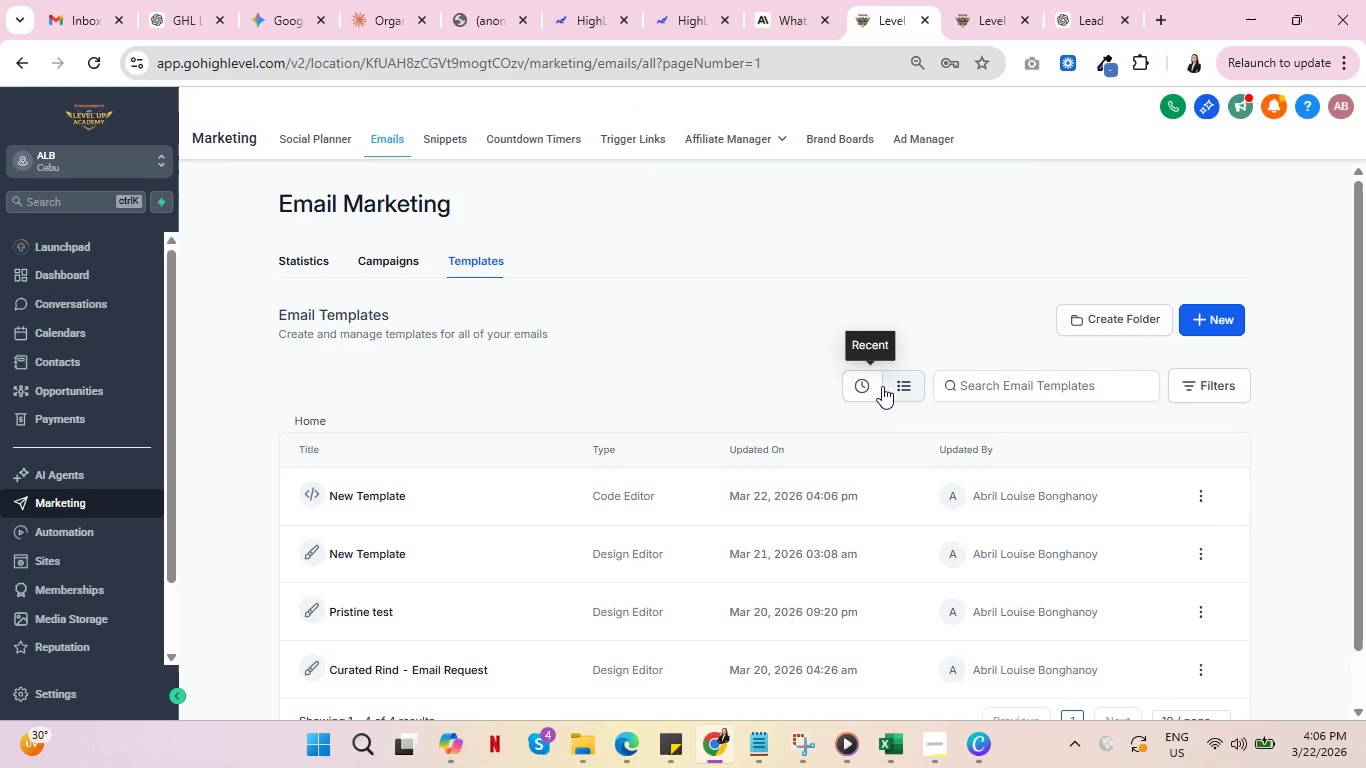 
key(Control+ControlLeft)
 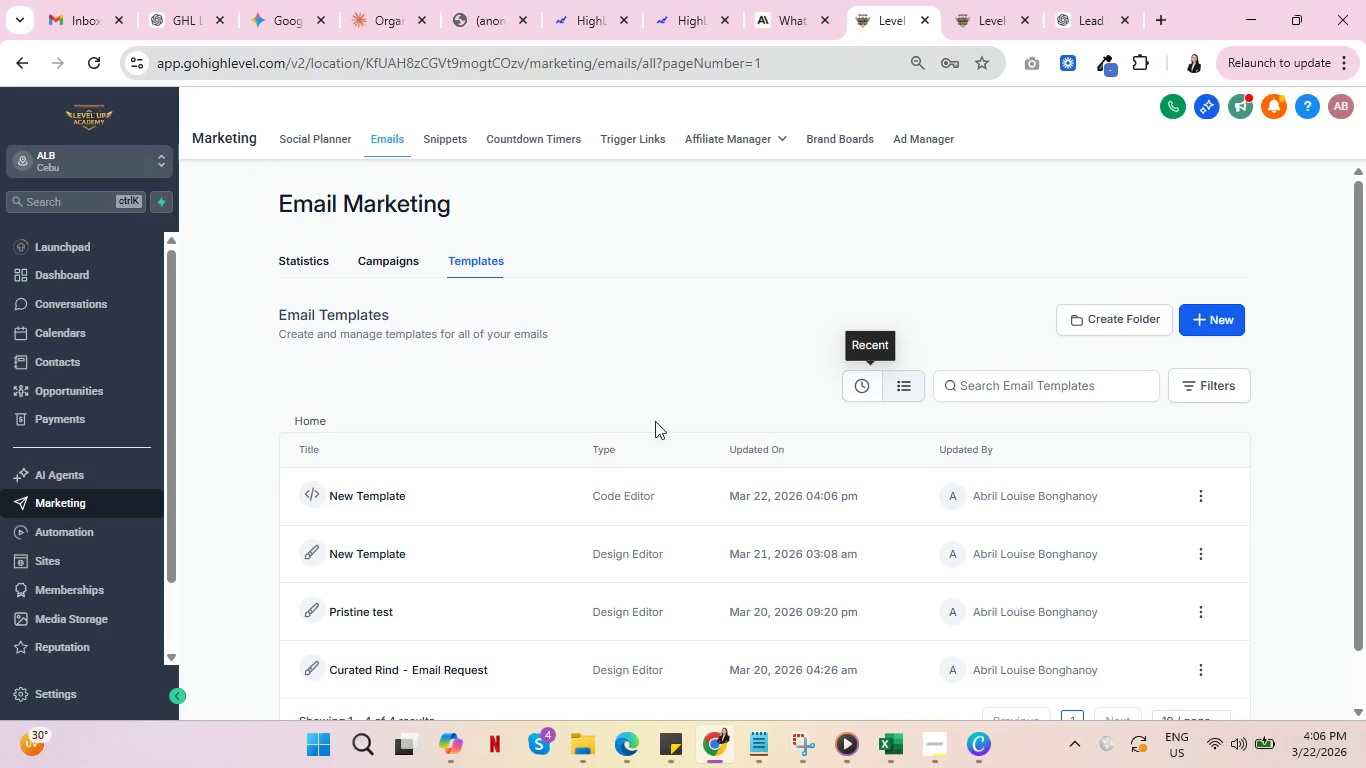 
key(Control+ControlLeft)
 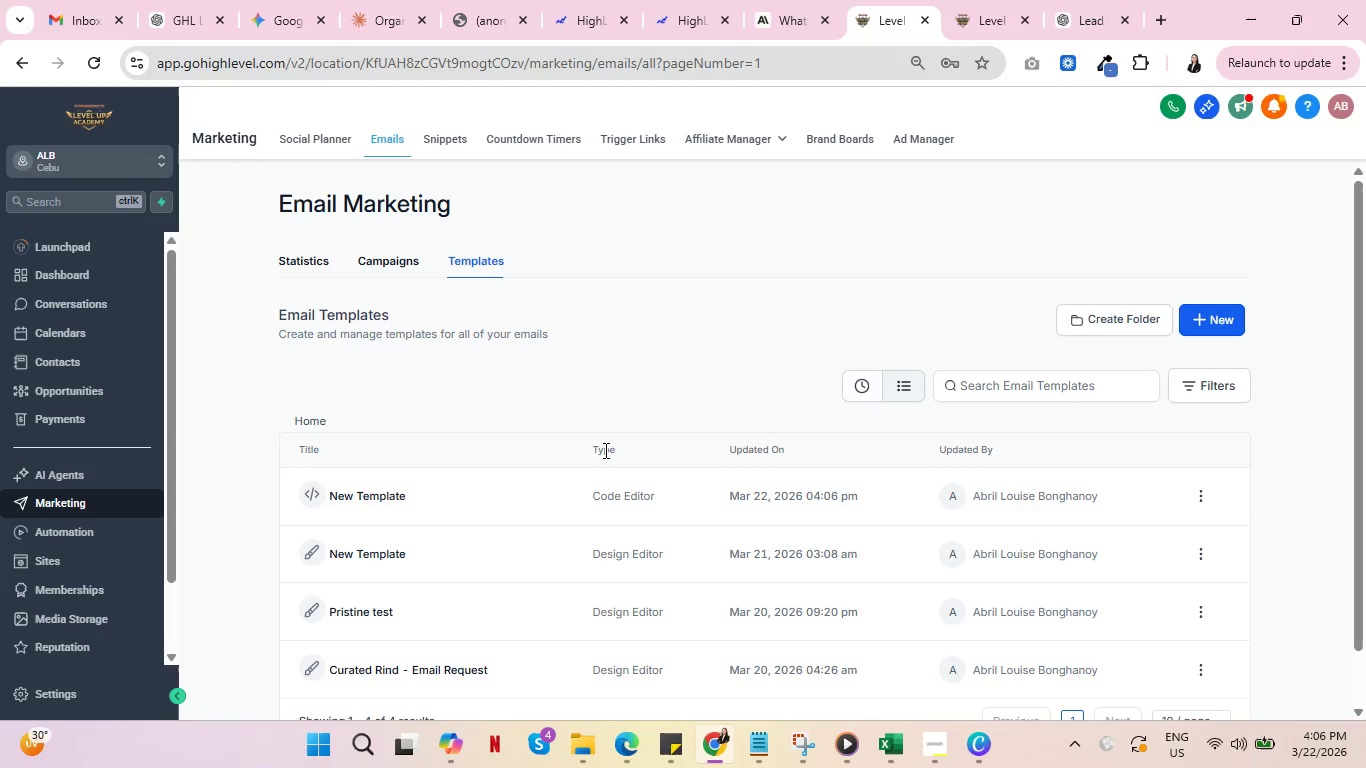 
key(Control+ControlLeft)
 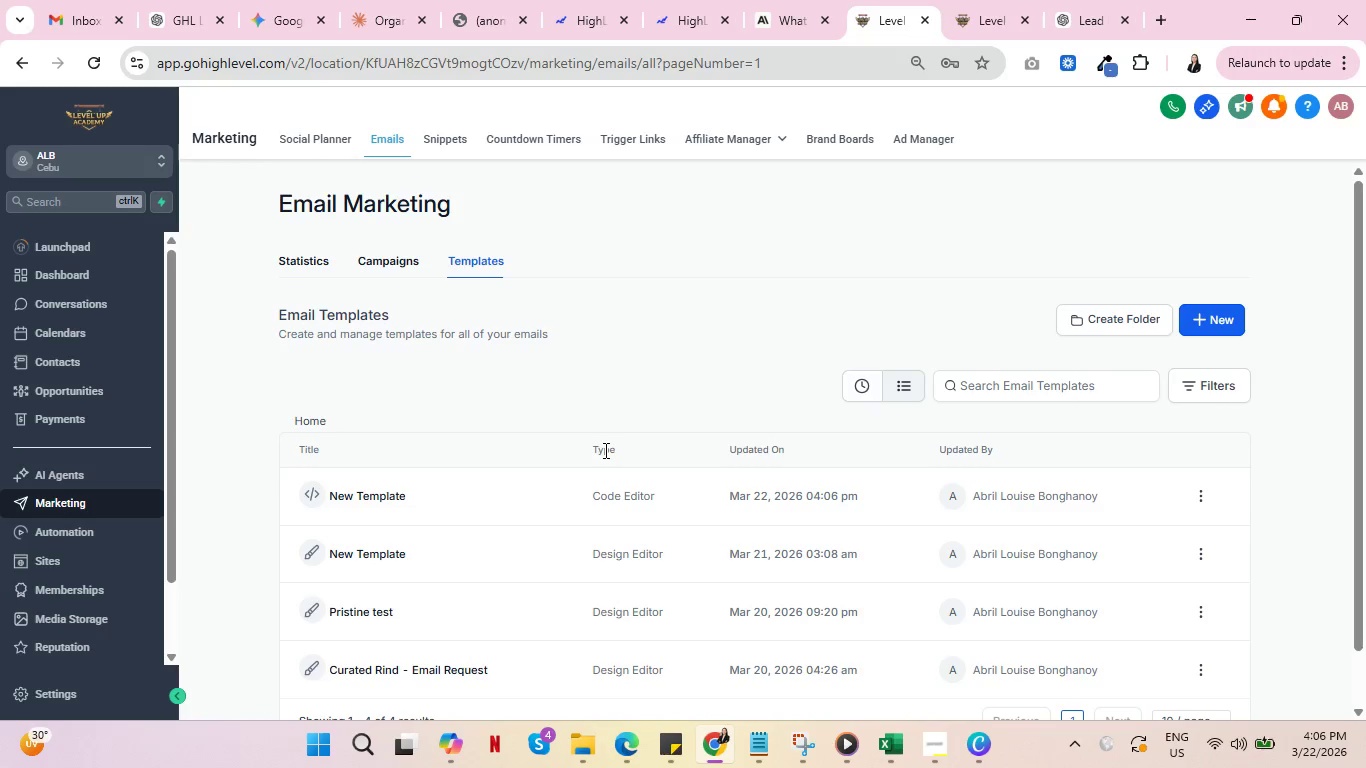 
key(Control+ControlLeft)
 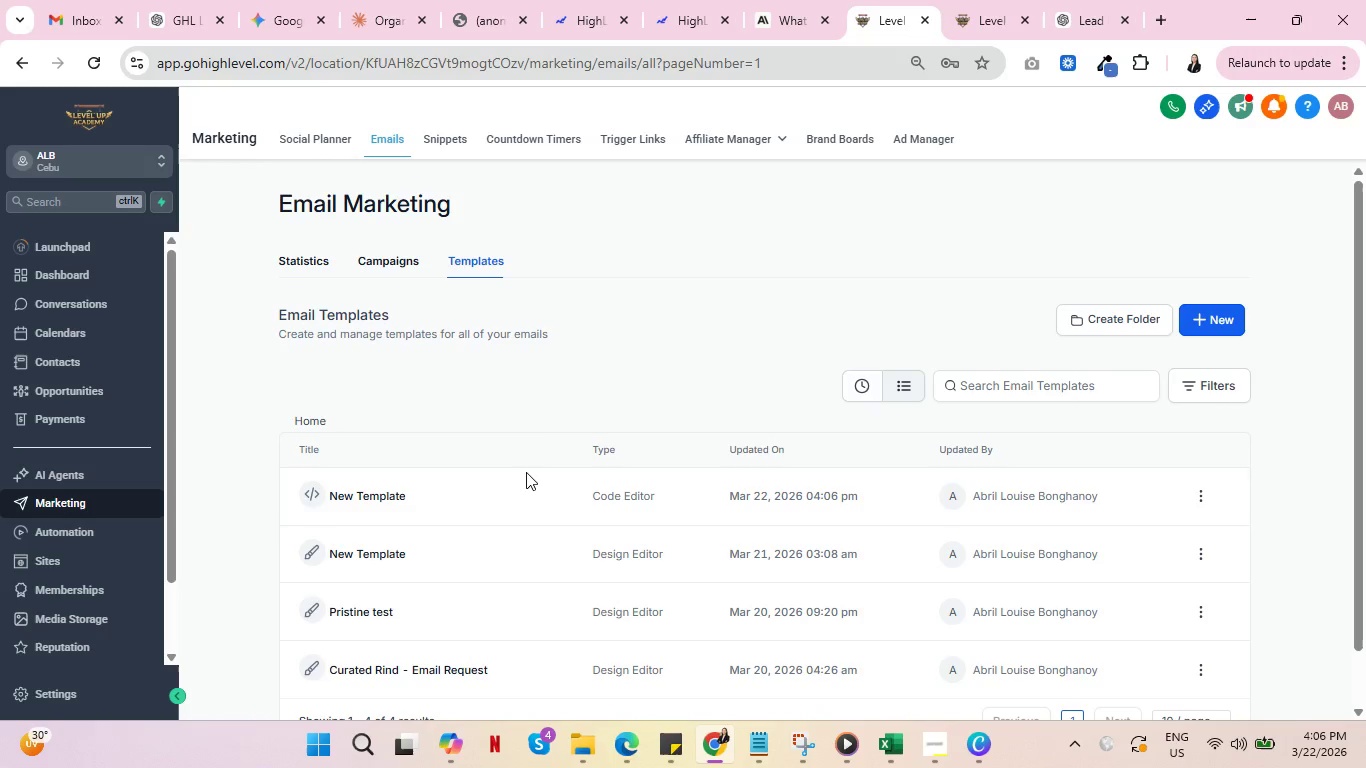 
key(Control+ControlLeft)
 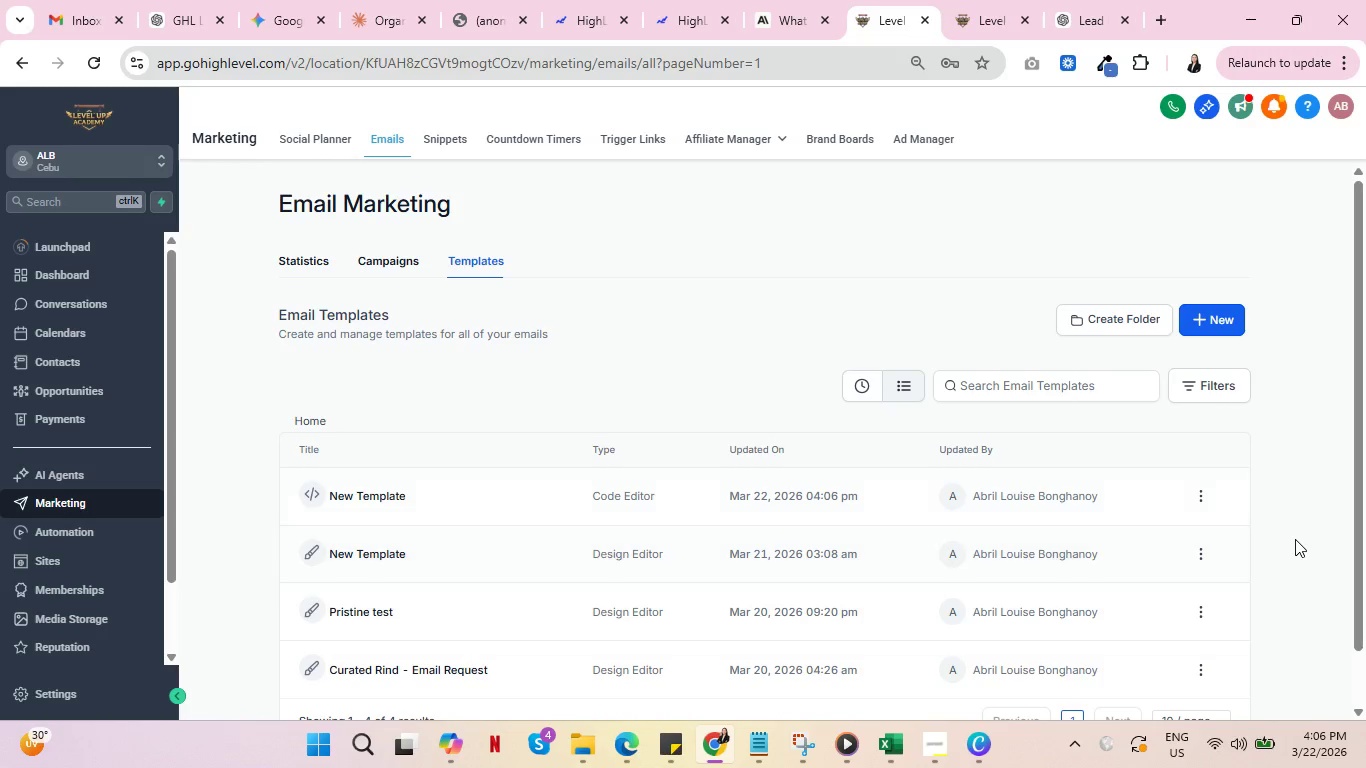 
left_click([1201, 488])
 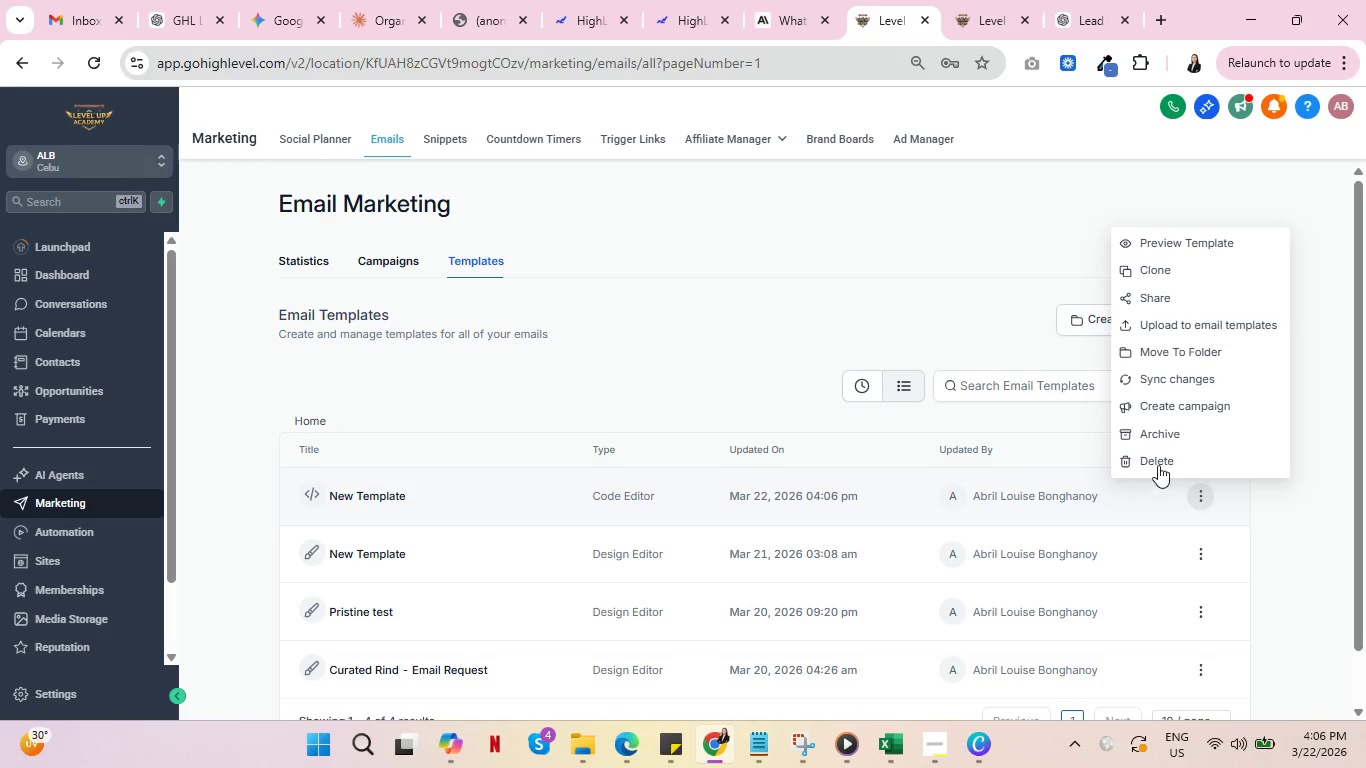 
left_click([1160, 461])
 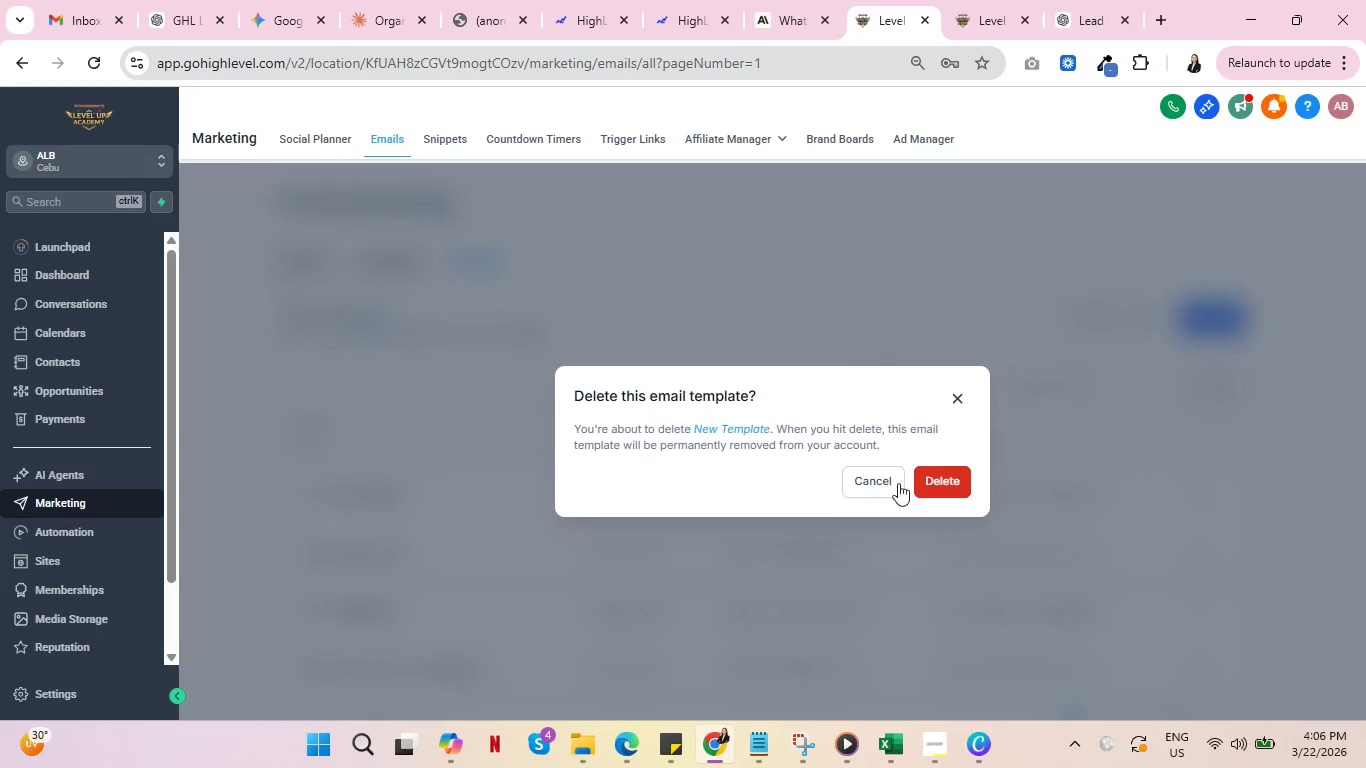 
left_click([960, 467])
 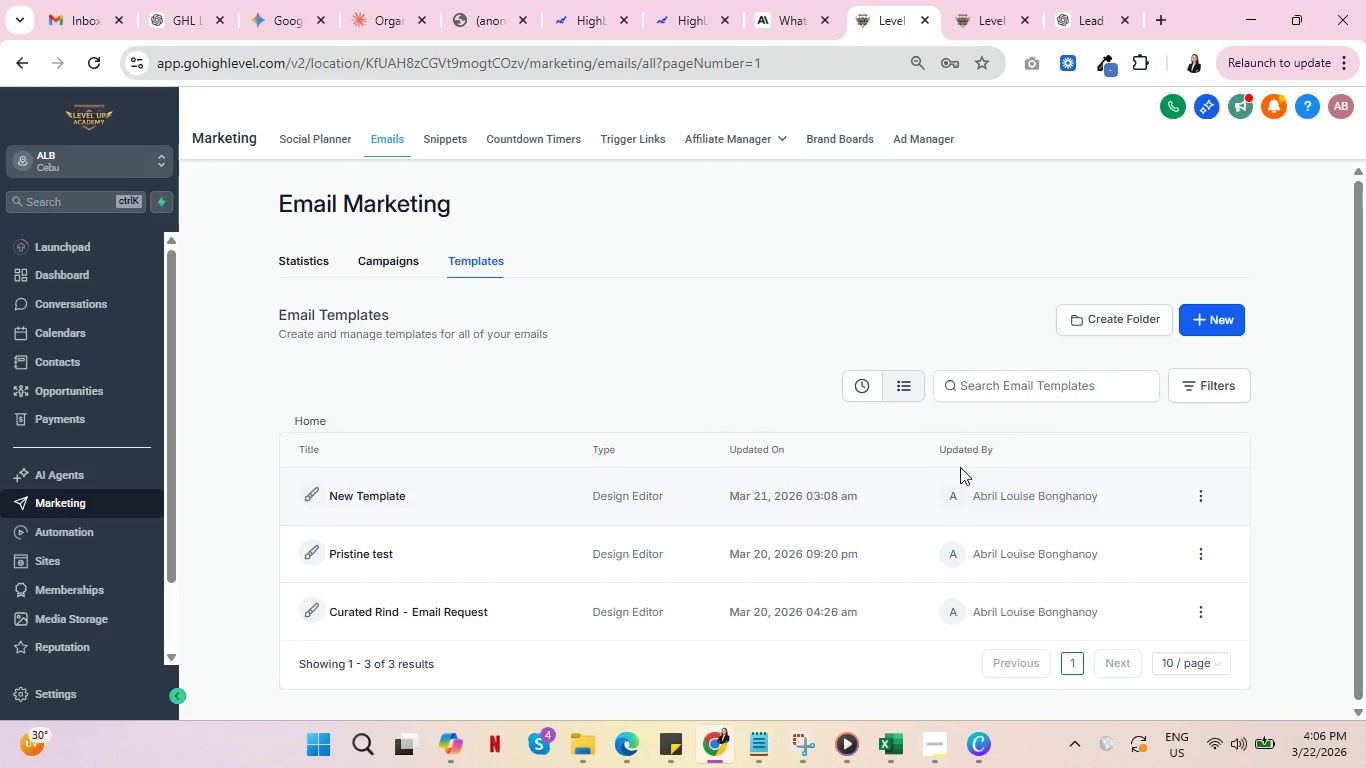 
wait(5.61)
 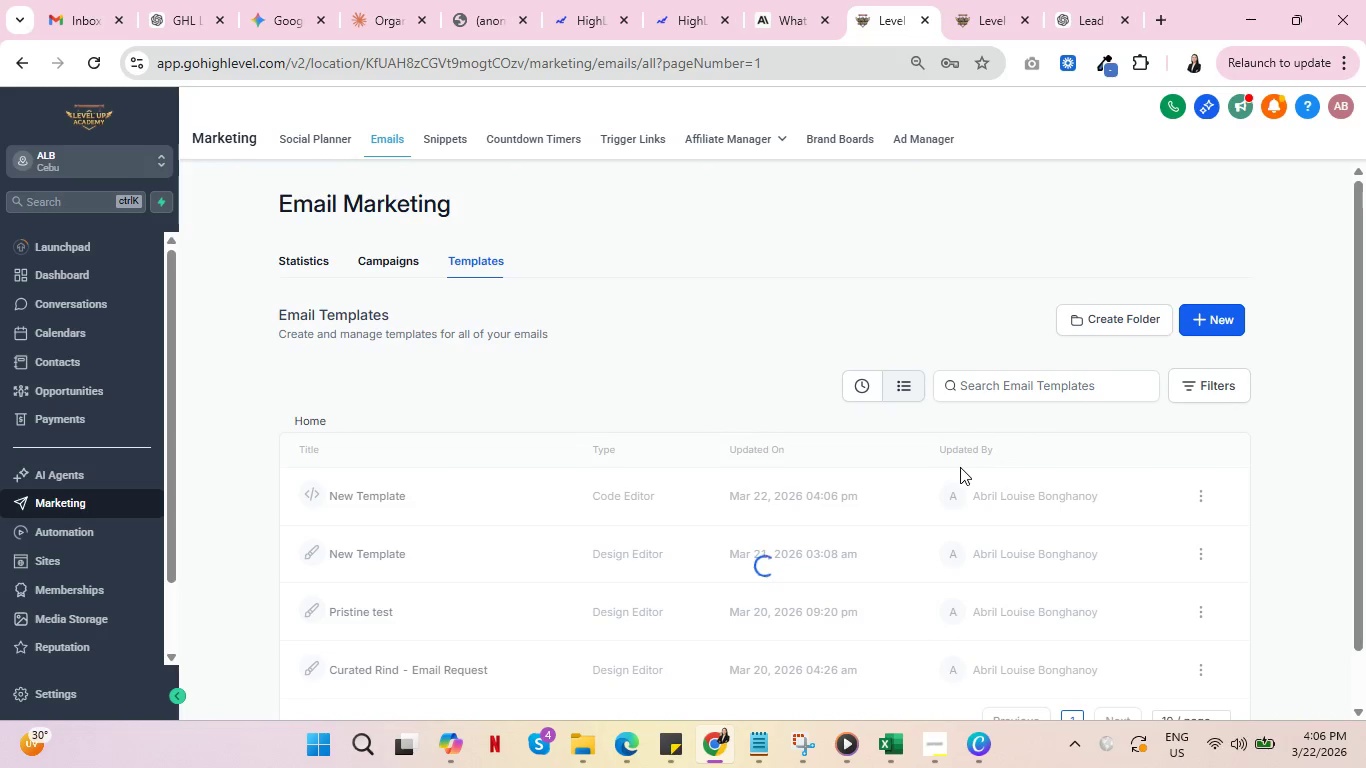 
key(Control+ControlLeft)
 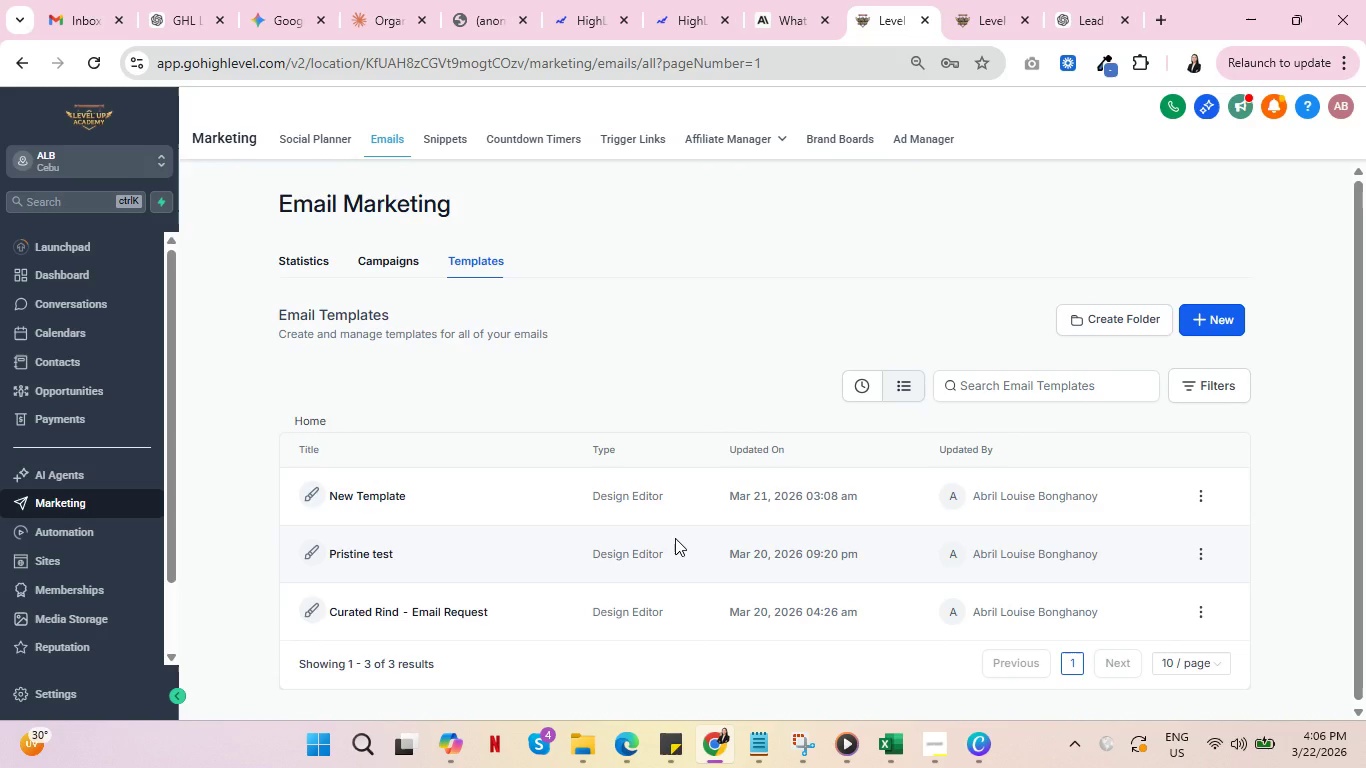 
key(Control+ControlLeft)
 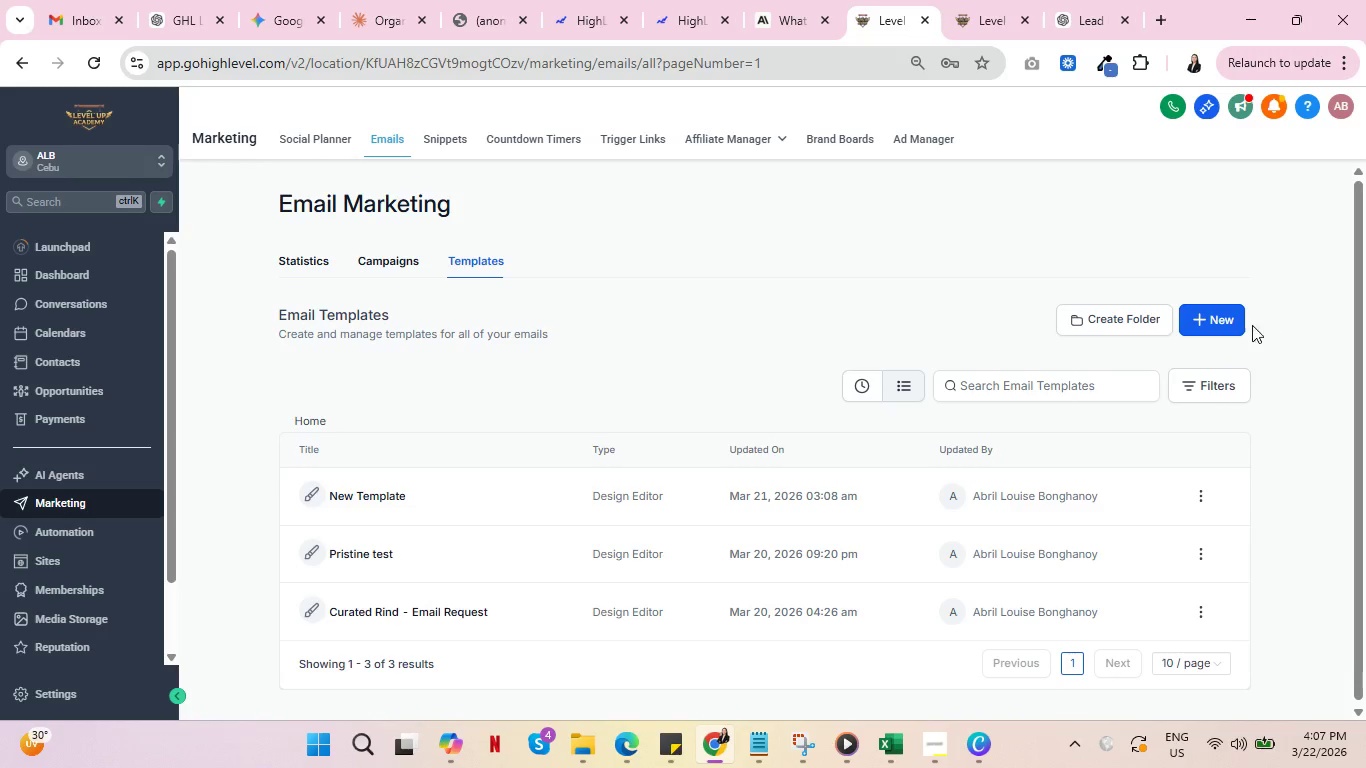 
left_click([1208, 317])
 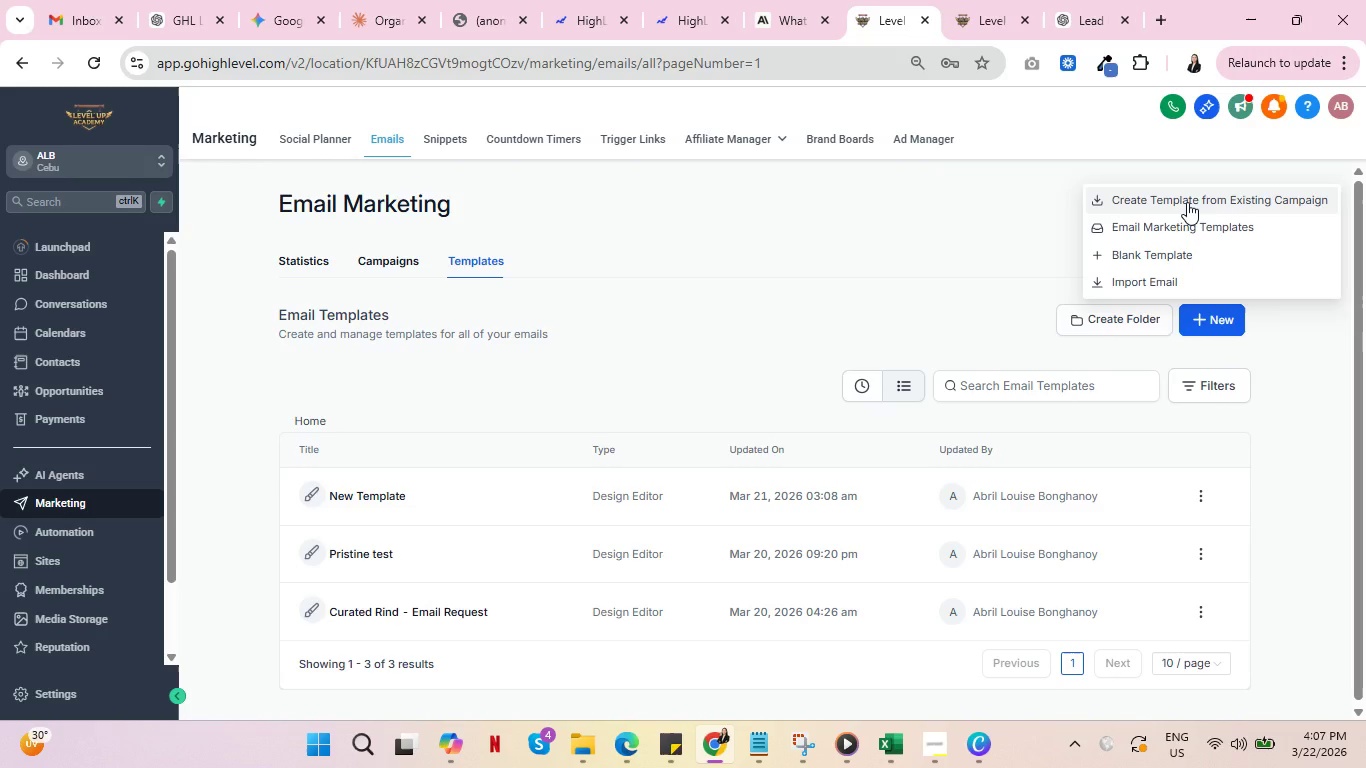 
left_click([1189, 196])
 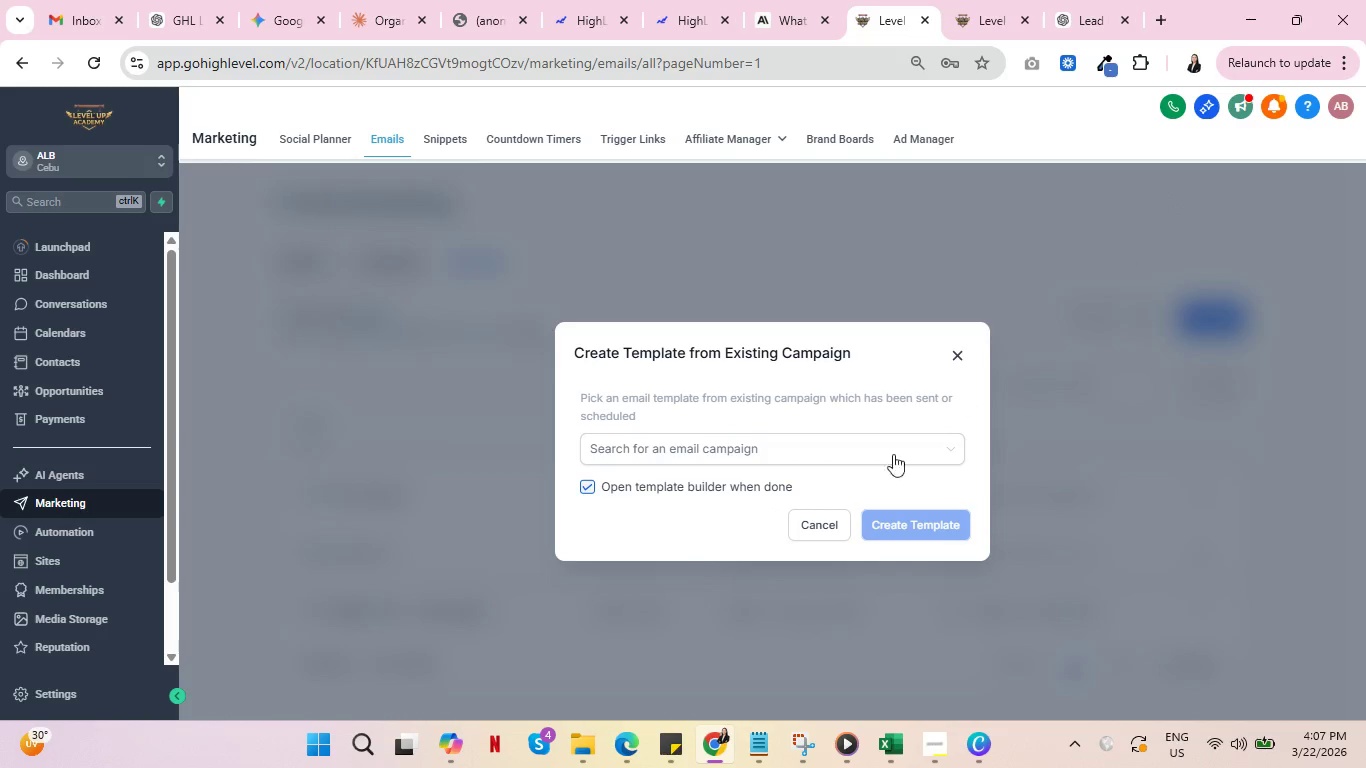 
left_click([864, 447])
 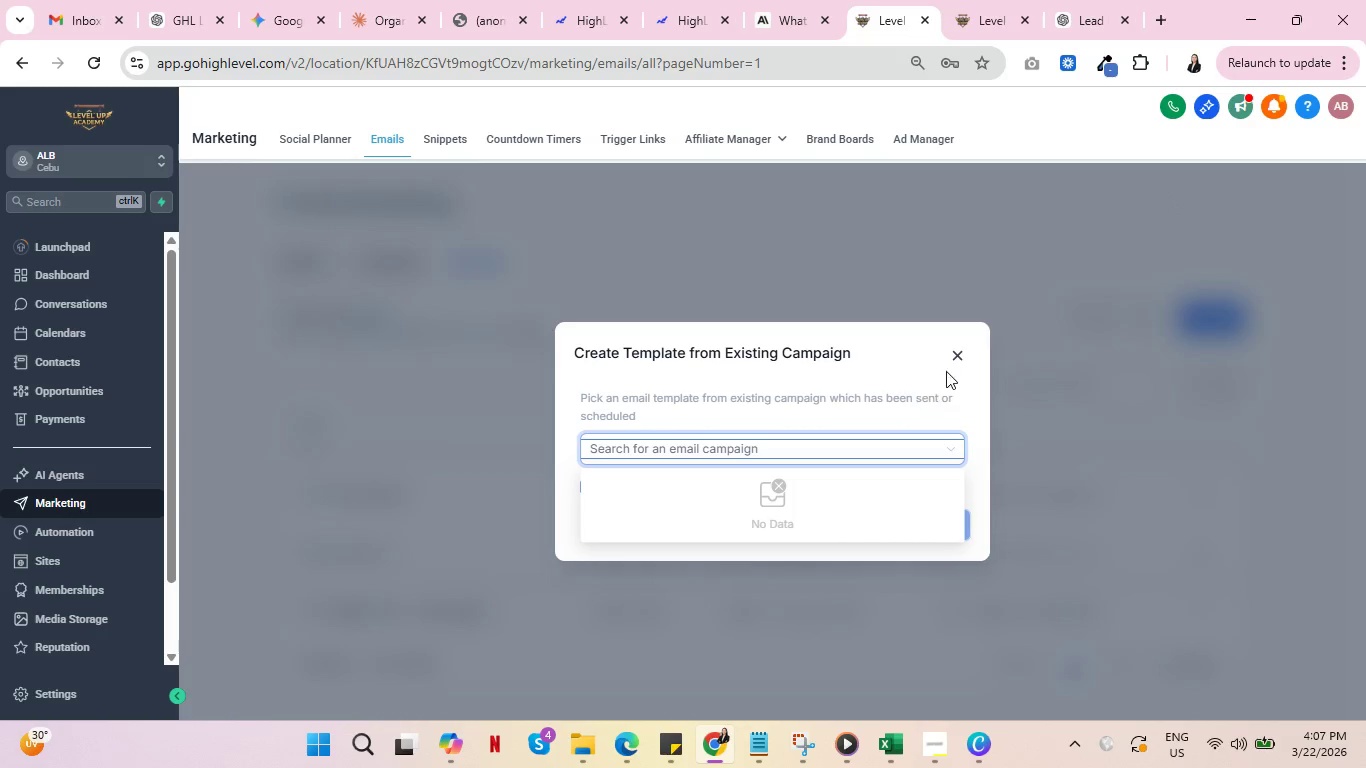 
left_click([956, 357])
 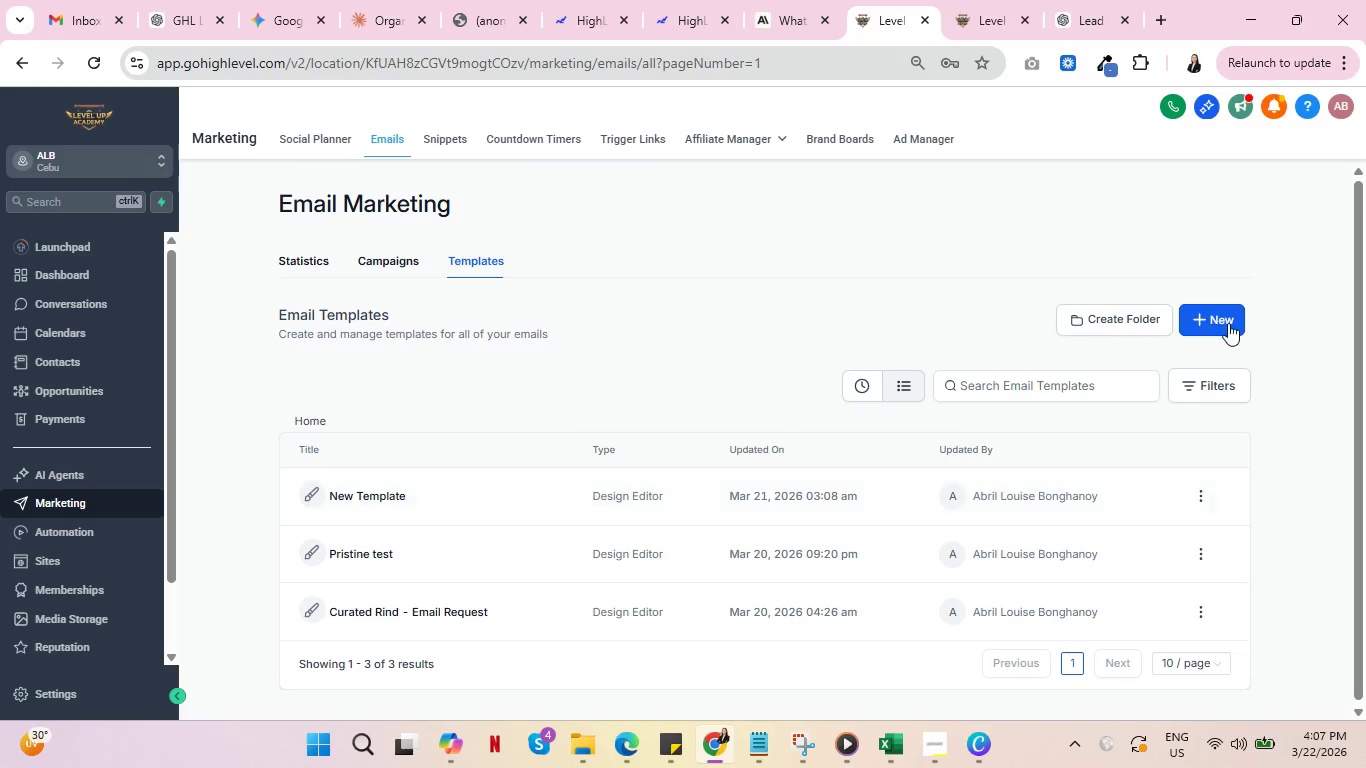 
left_click([1228, 323])
 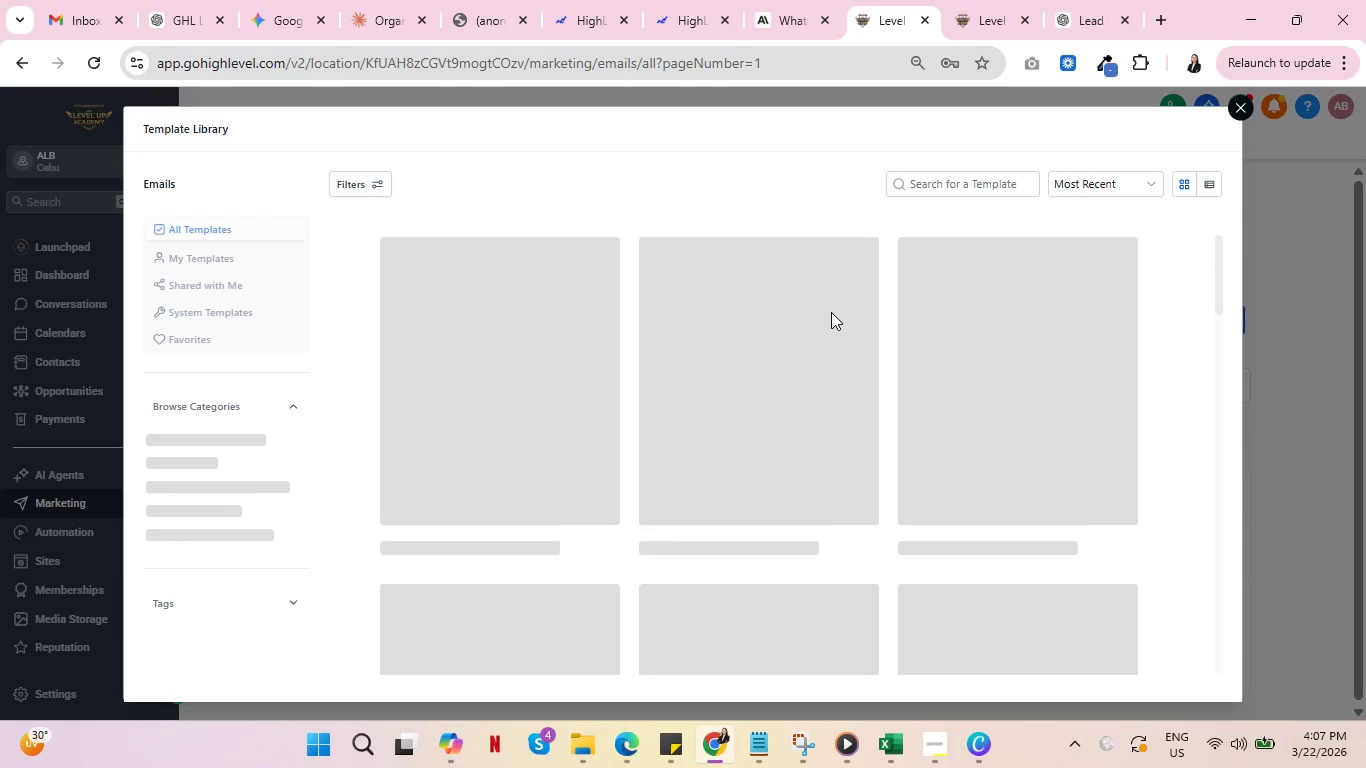 
key(Control+ControlLeft)
 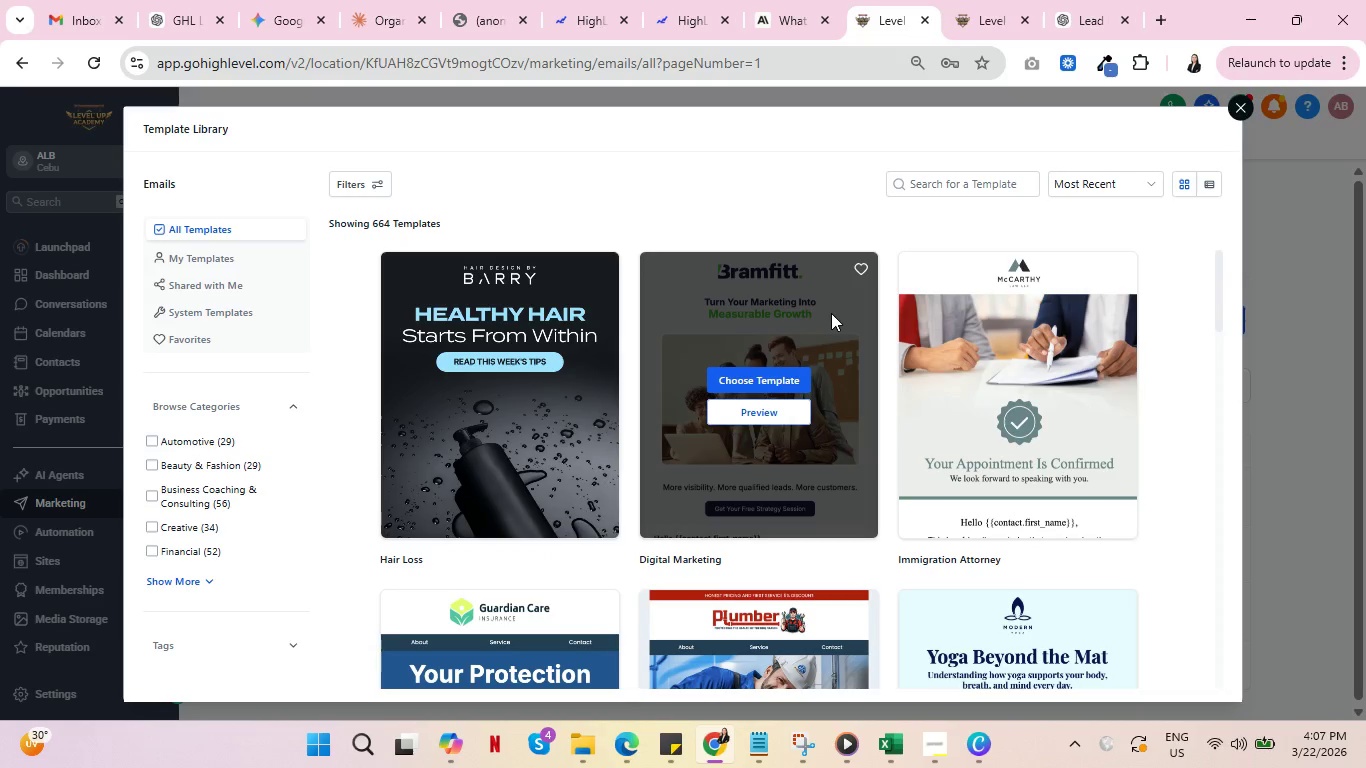 
key(Control+ControlLeft)
 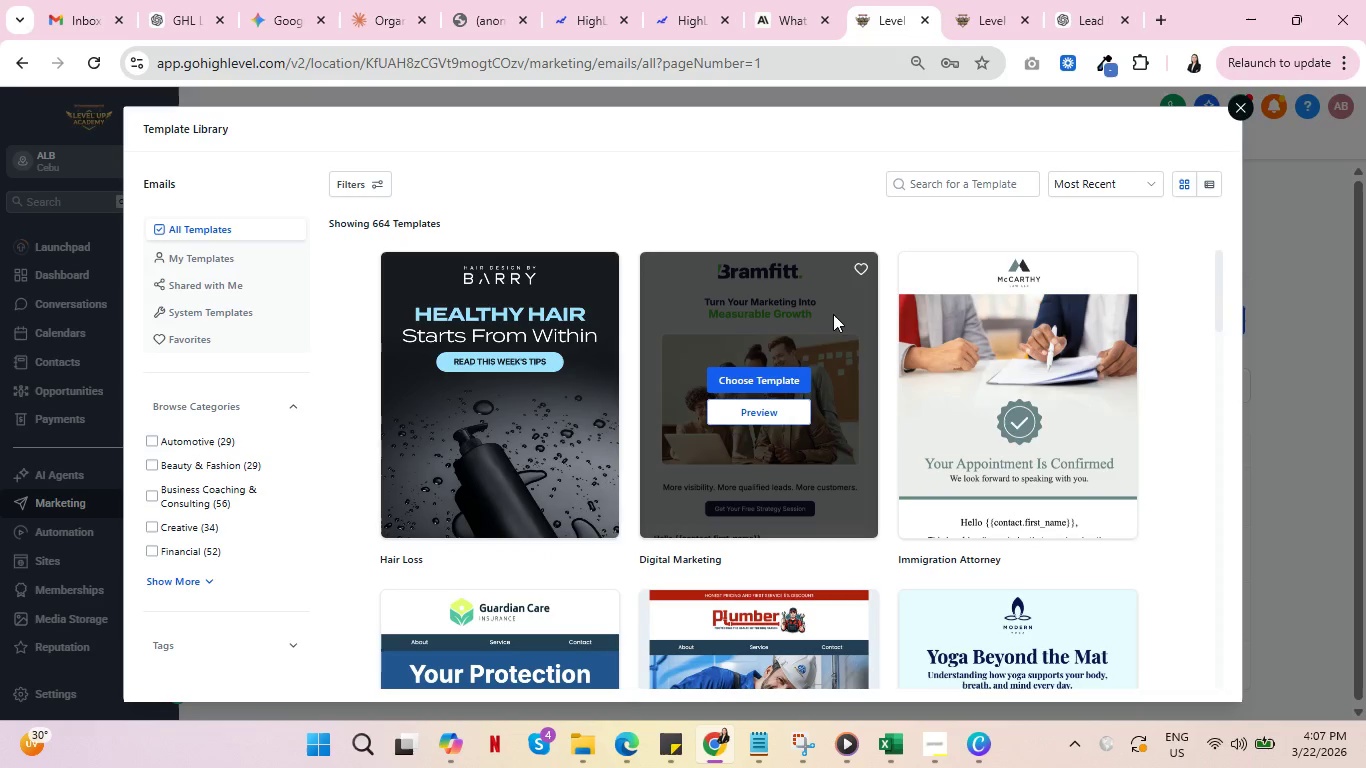 
key(Control+ControlLeft)
 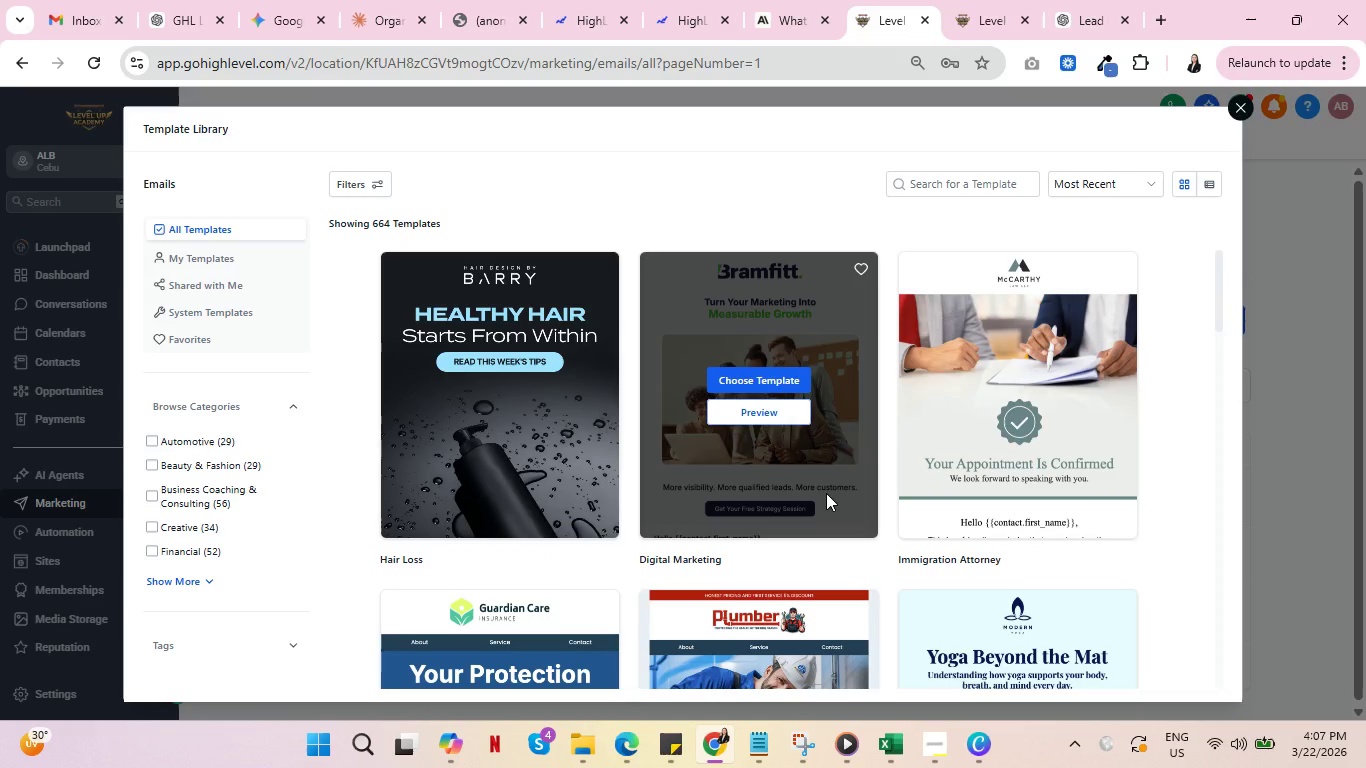 
key(Control+ControlLeft)
 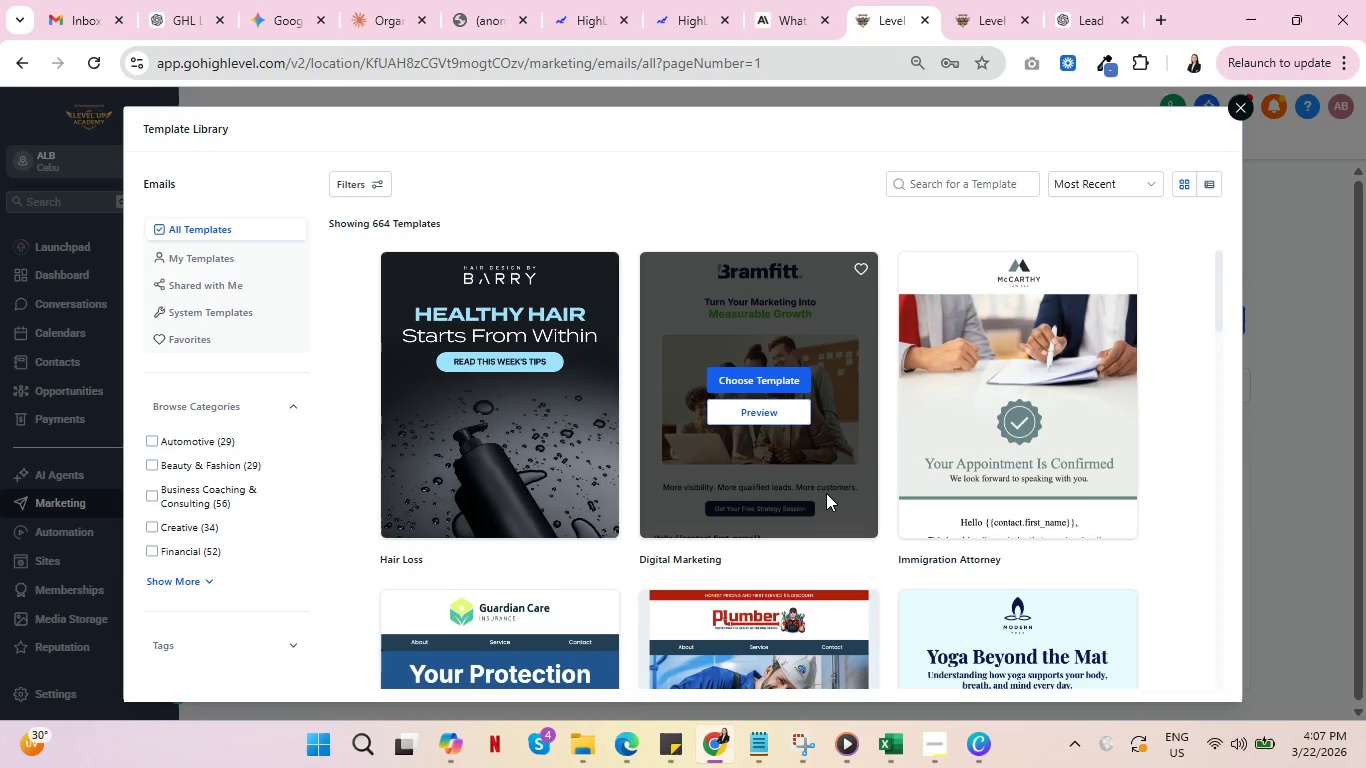 
wait(13.64)
 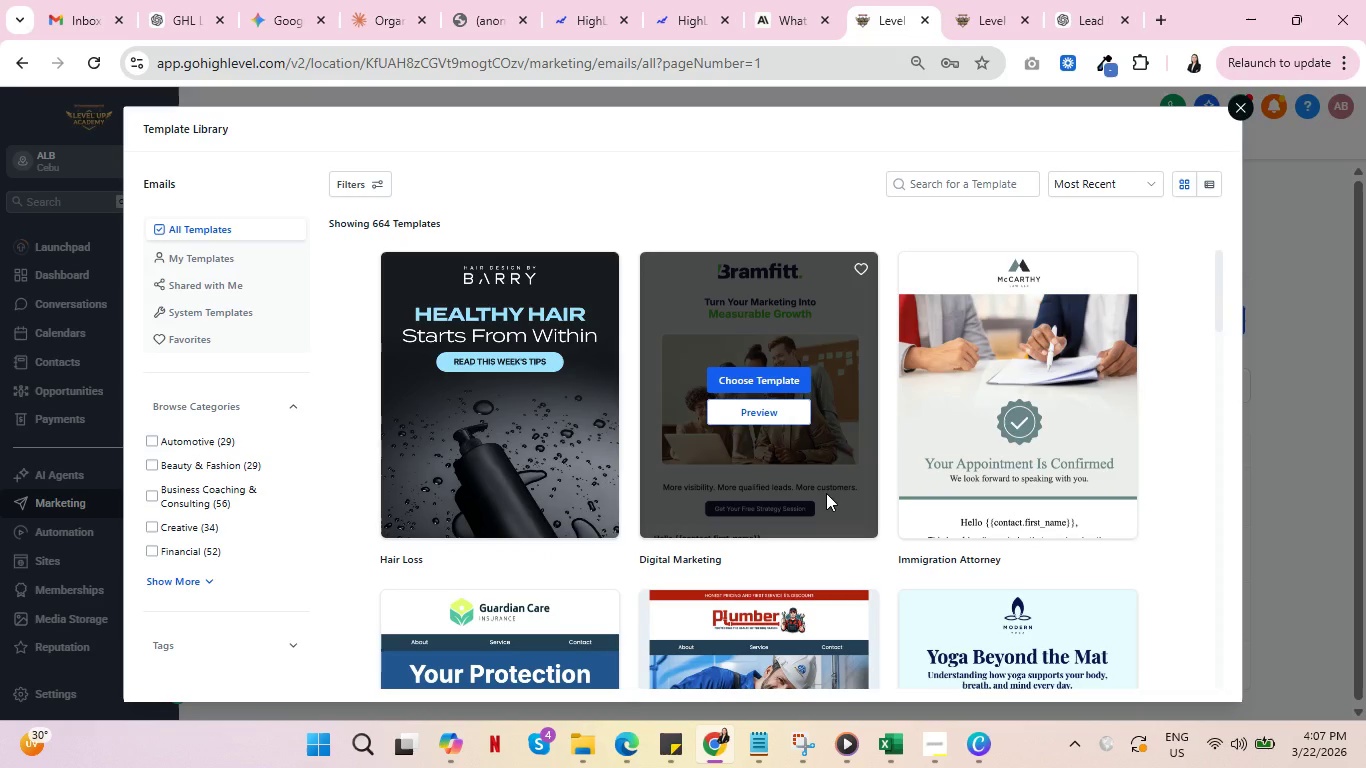 
key(Control+ControlLeft)
 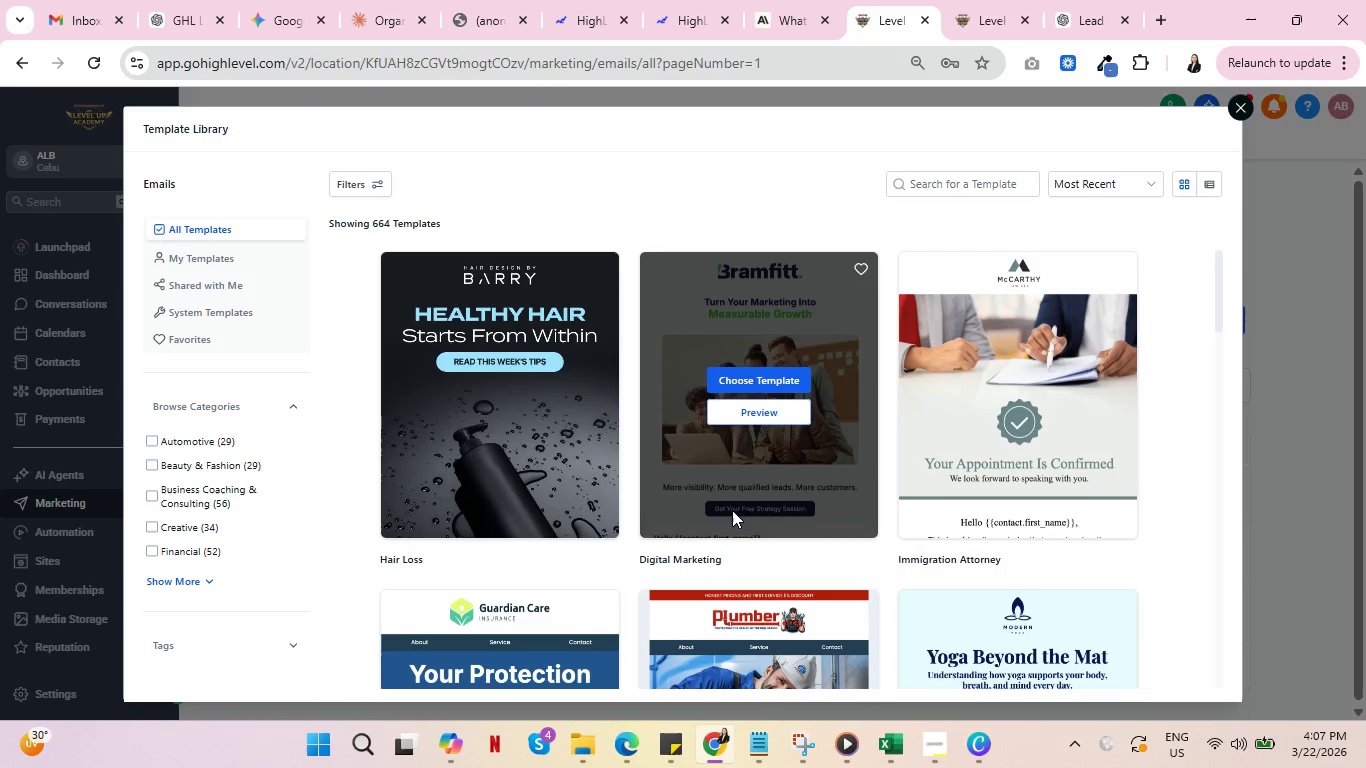 
key(Control+ControlLeft)
 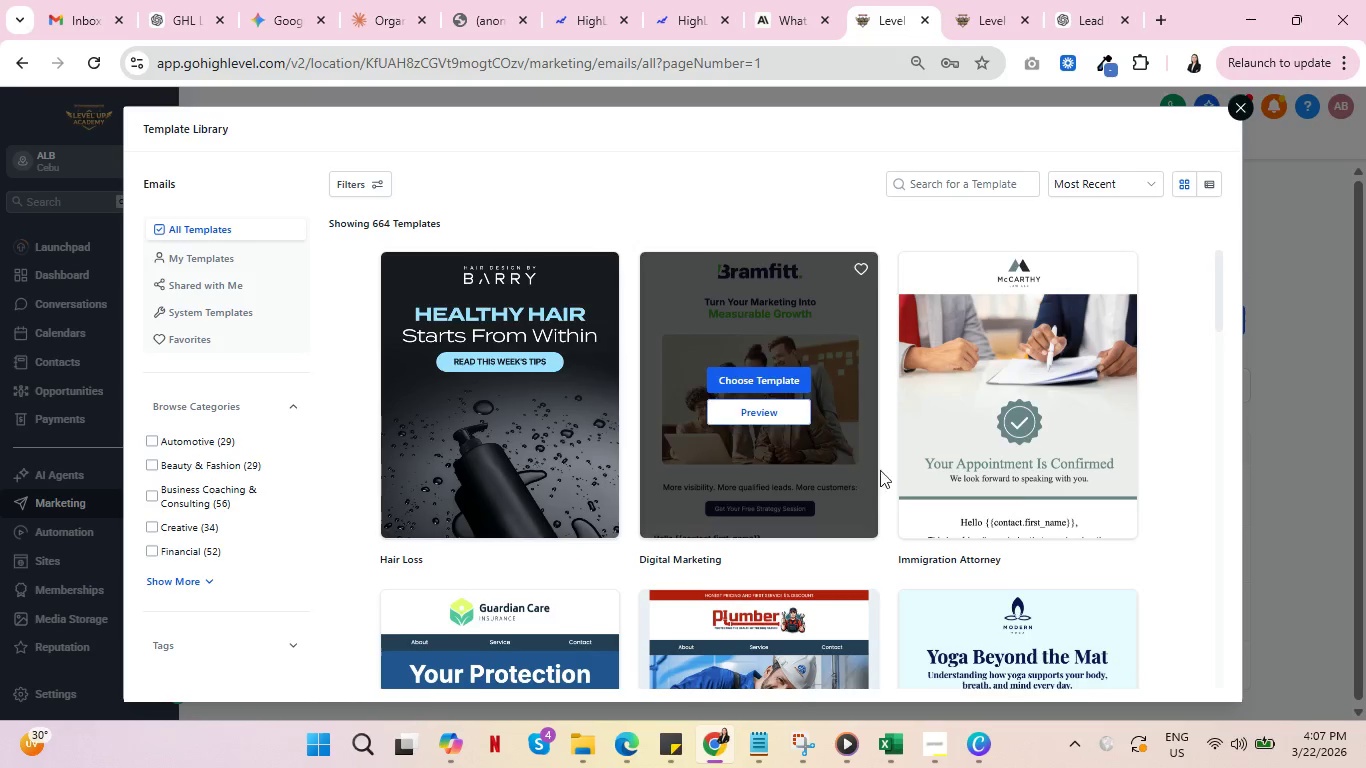 
scroll: coordinate [896, 471], scroll_direction: down, amount: 3.0
 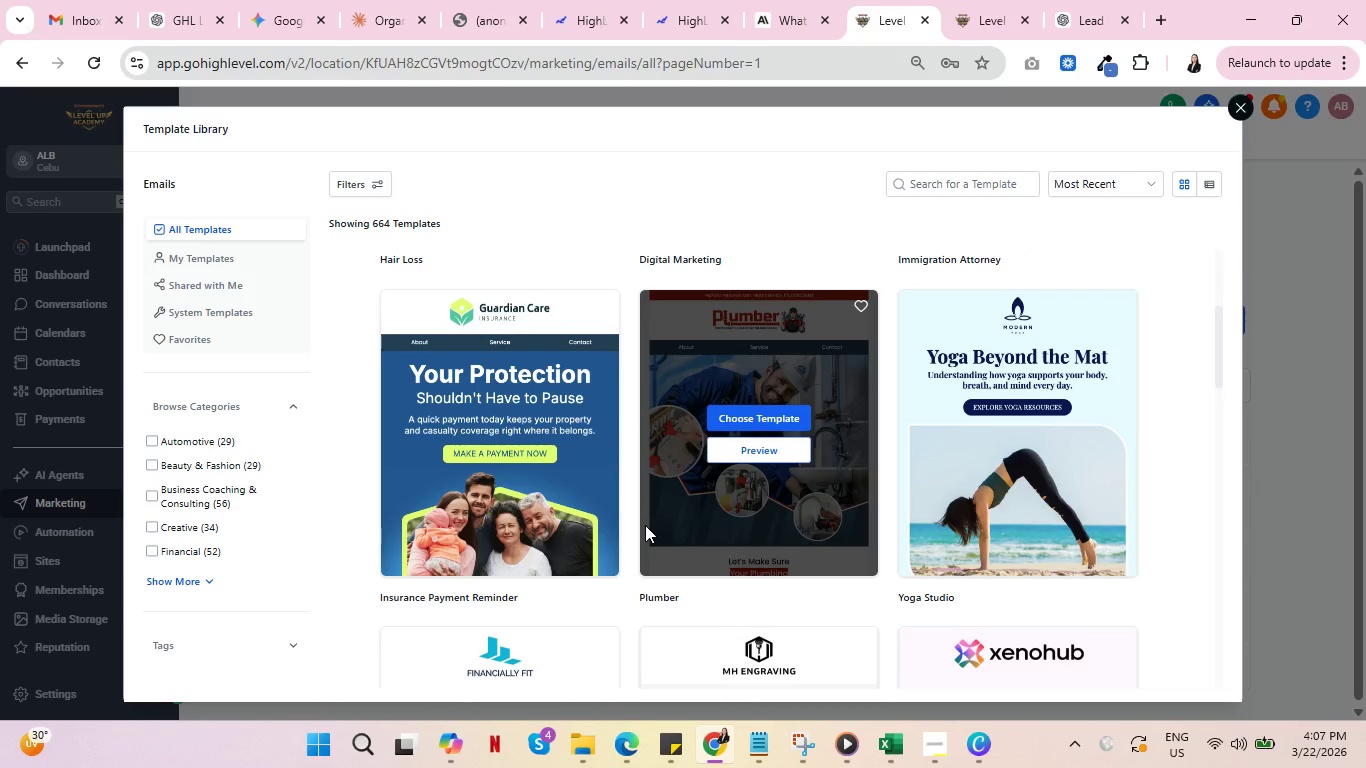 
key(Control+ControlLeft)
 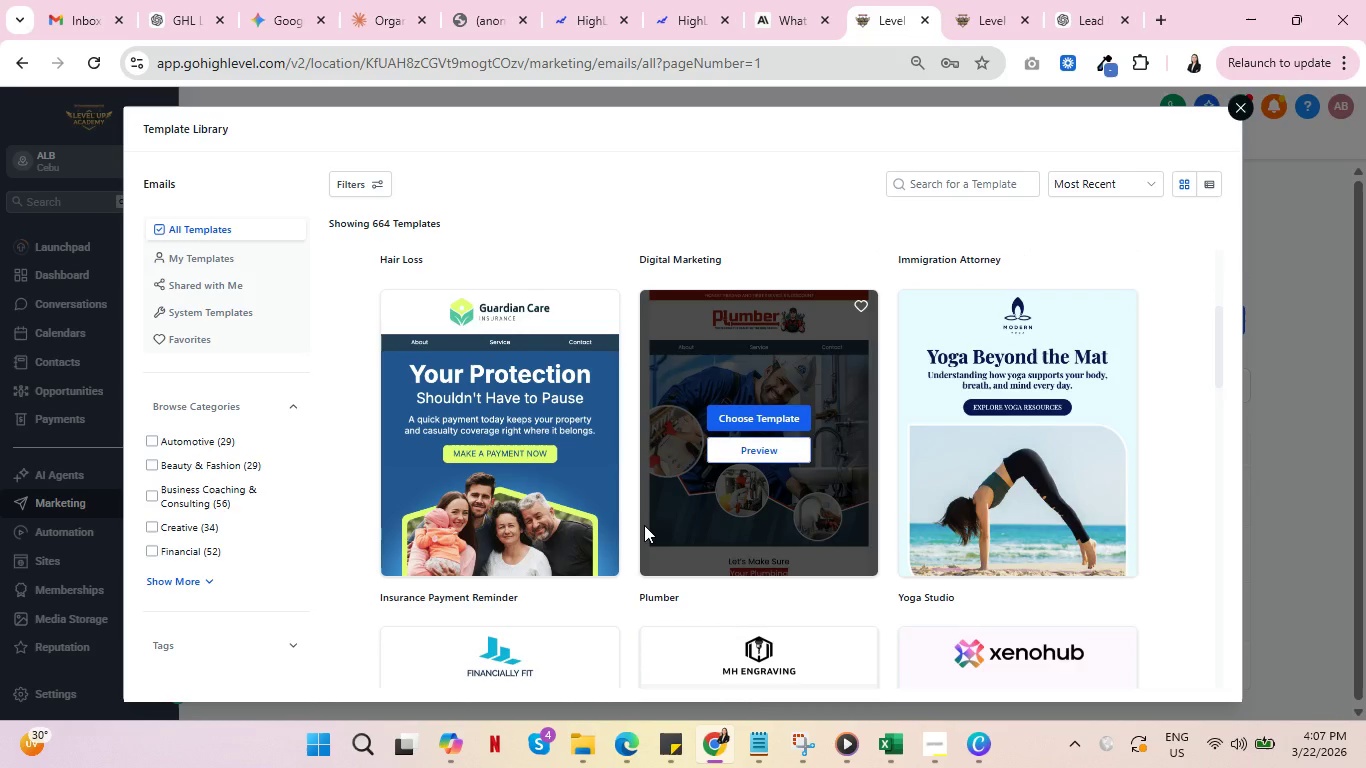 
scroll: coordinate [660, 526], scroll_direction: down, amount: 10.0
 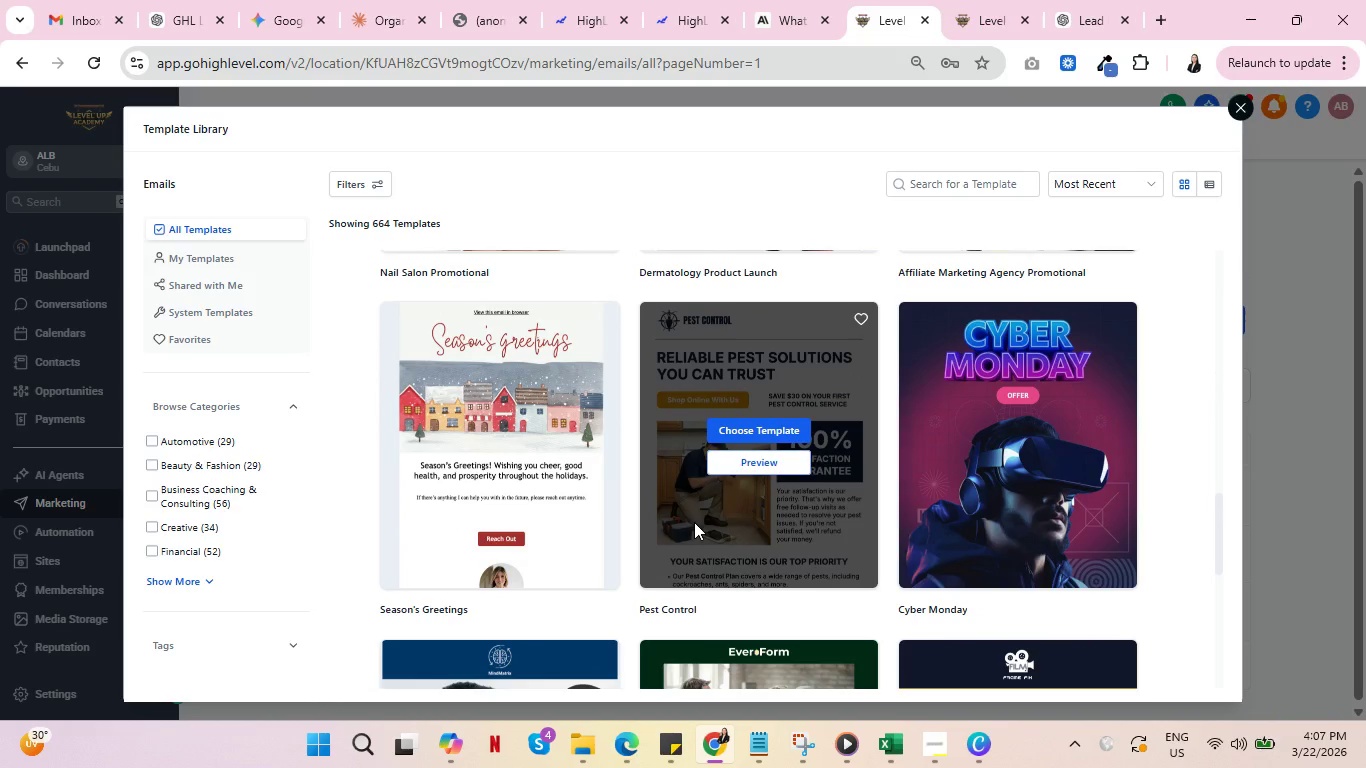 
key(Control+ControlLeft)
 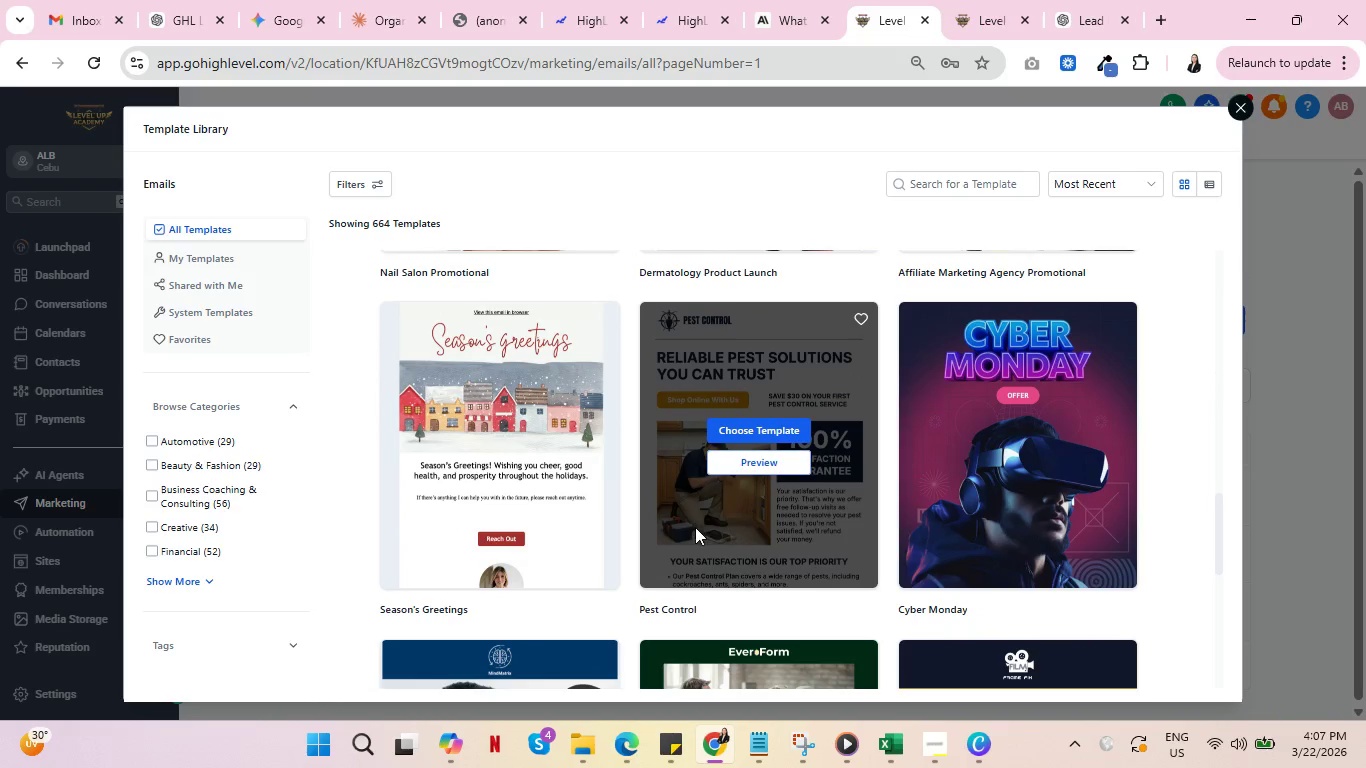 
key(Control+ControlLeft)
 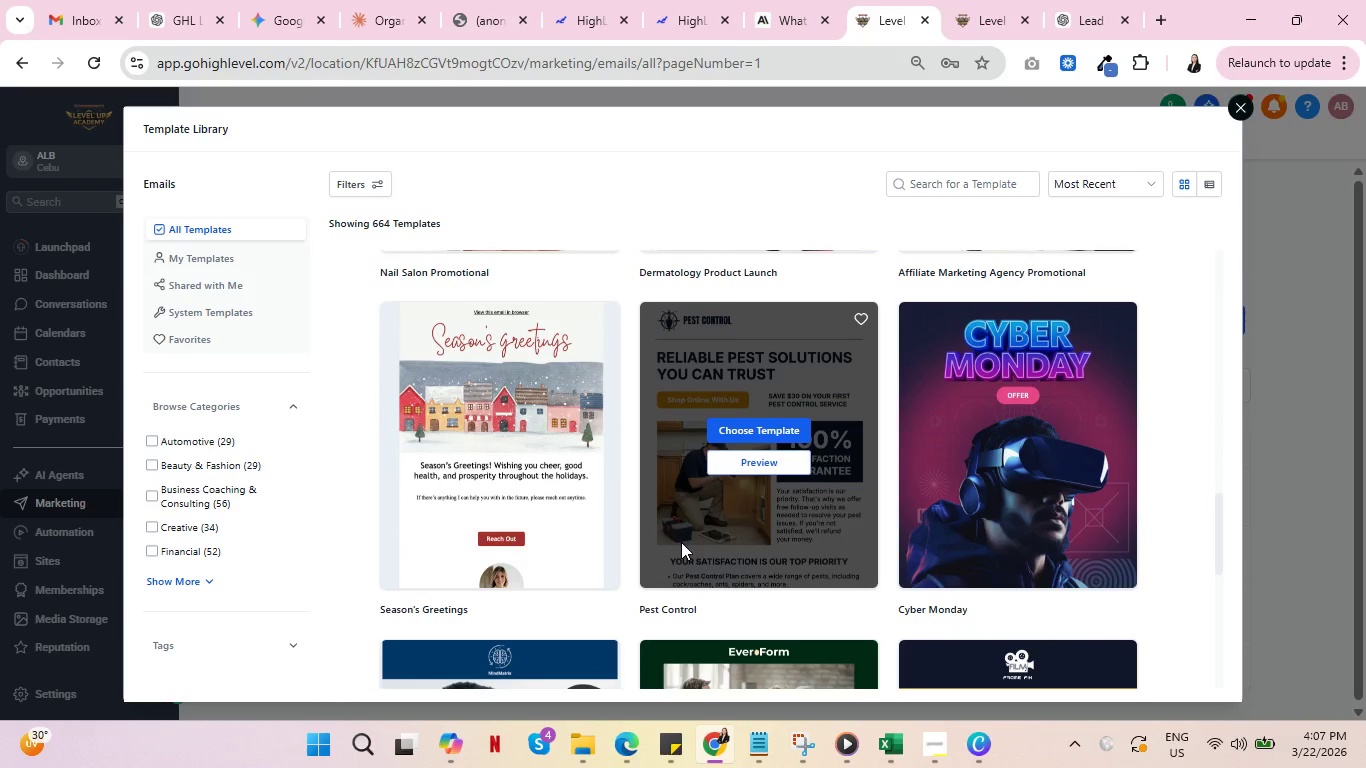 
key(Control+ControlLeft)
 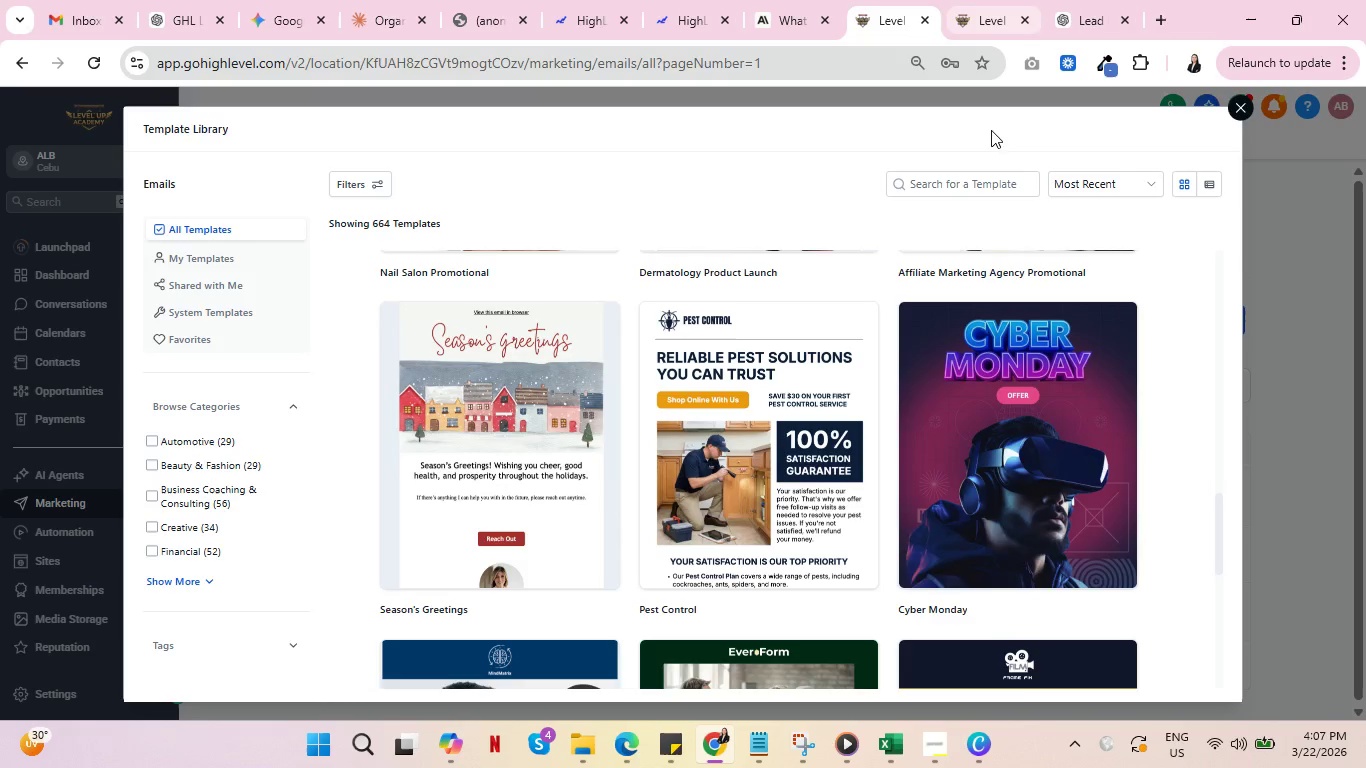 
key(Control+ControlLeft)
 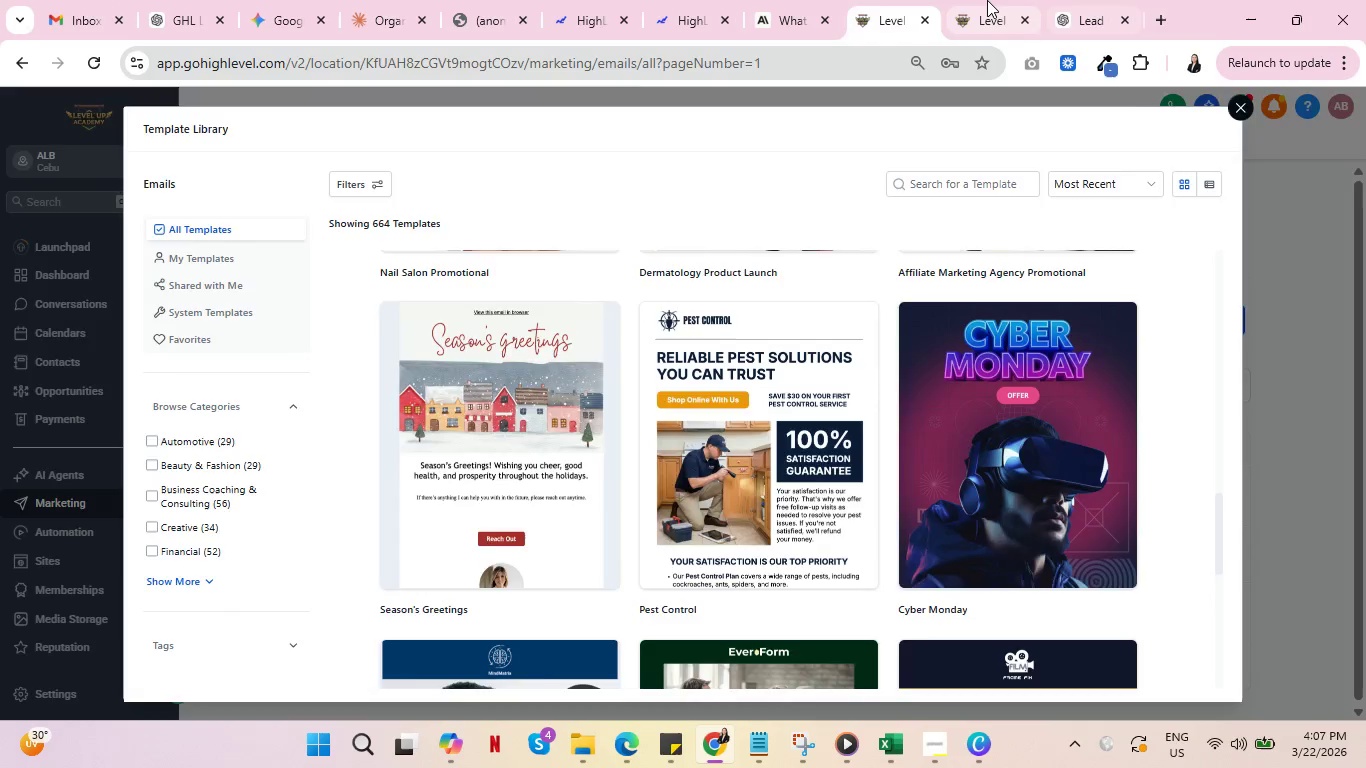 
left_click([987, 0])
 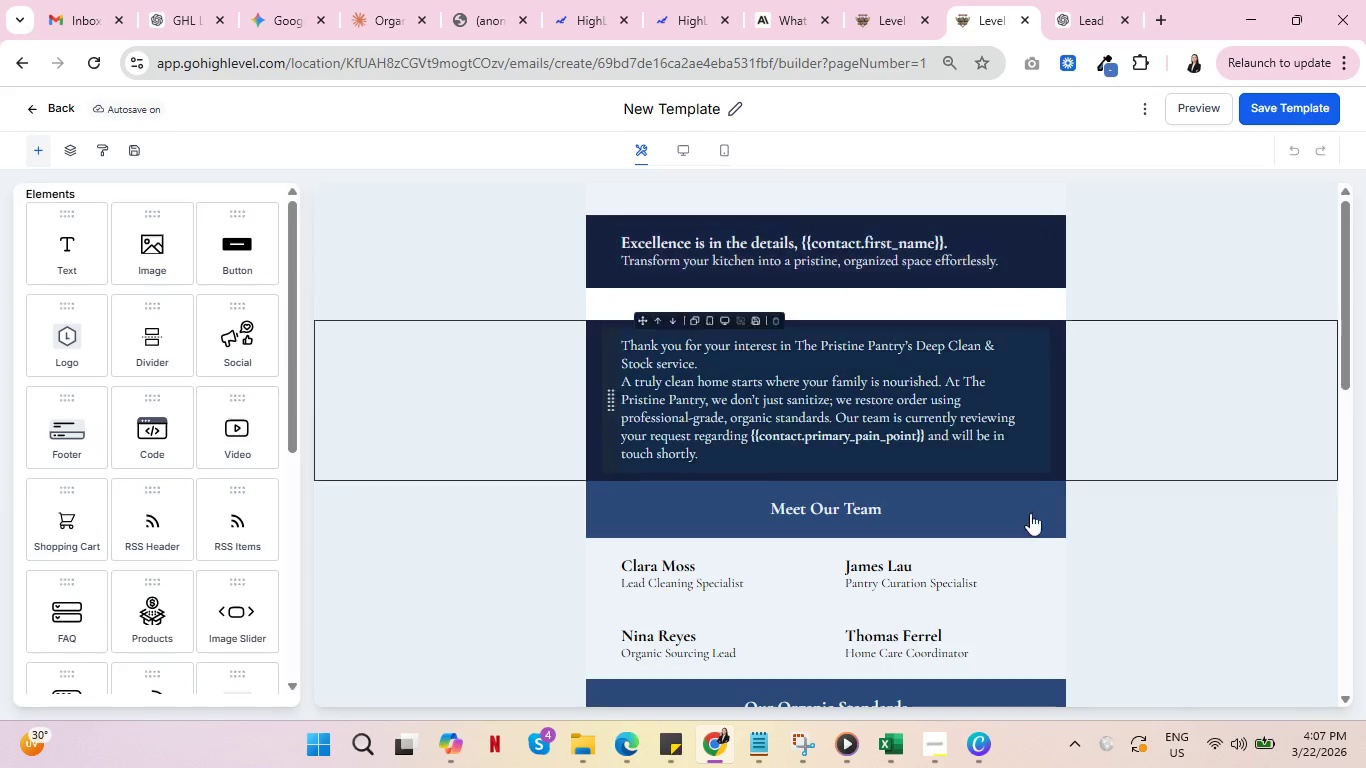 
scroll: coordinate [1114, 521], scroll_direction: none, amount: 0.0
 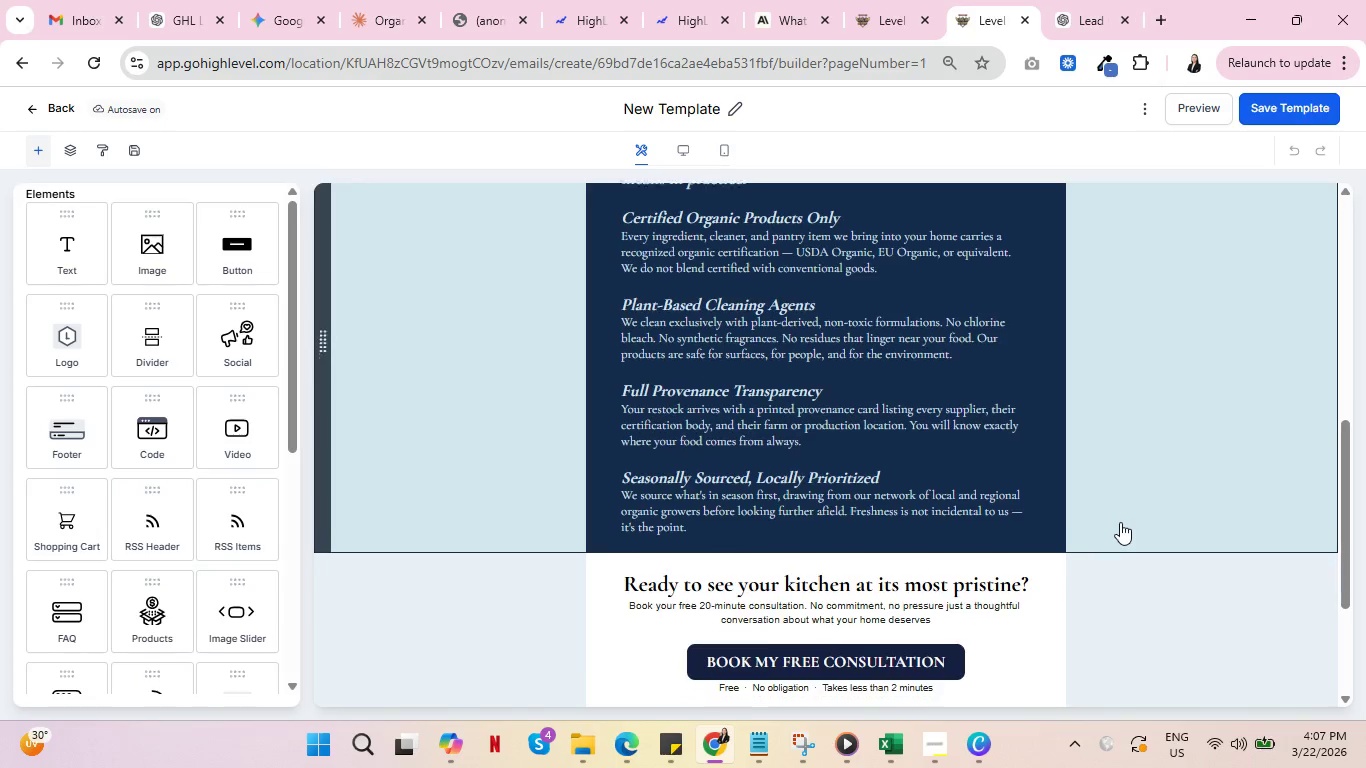 
scroll: coordinate [1152, 515], scroll_direction: up, amount: 6.0
 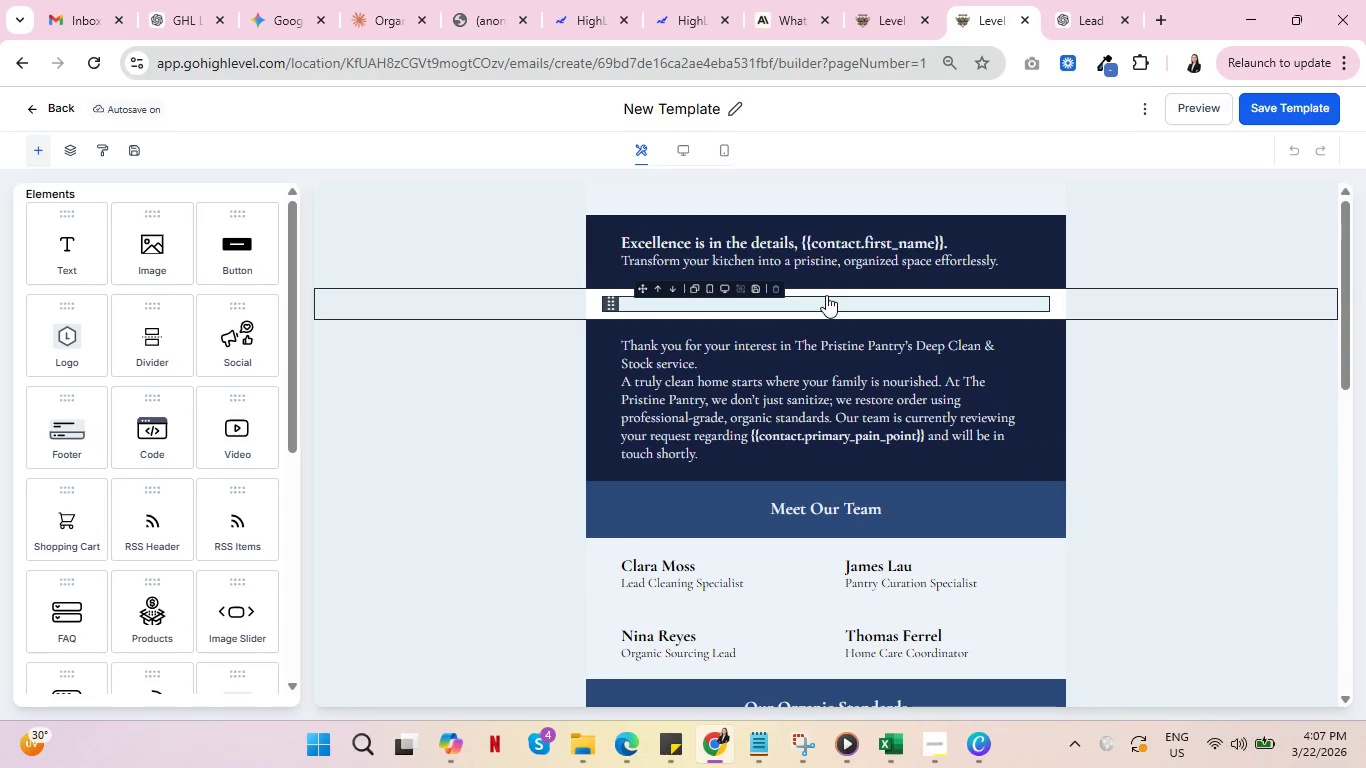 
wait(5.57)
 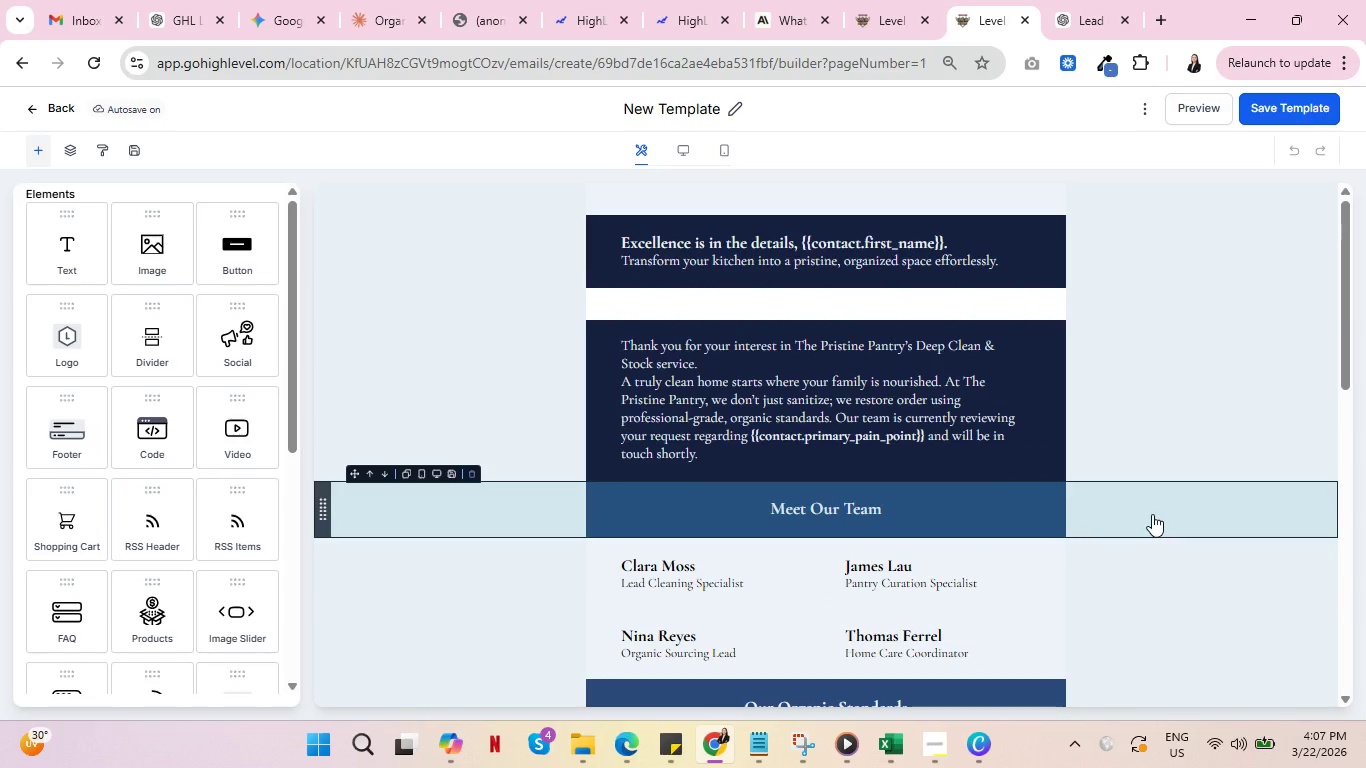 
left_click([890, 0])
 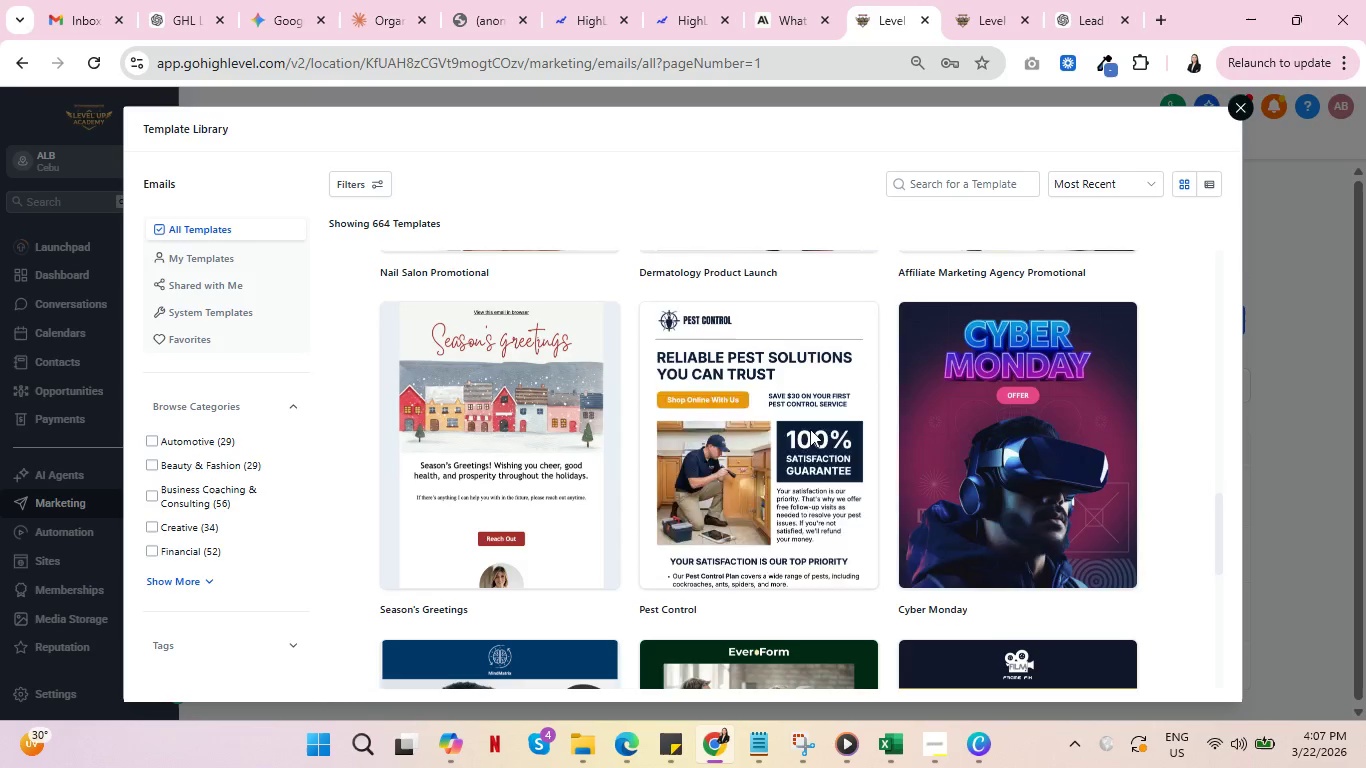 
scroll: coordinate [993, 483], scroll_direction: up, amount: 22.0
 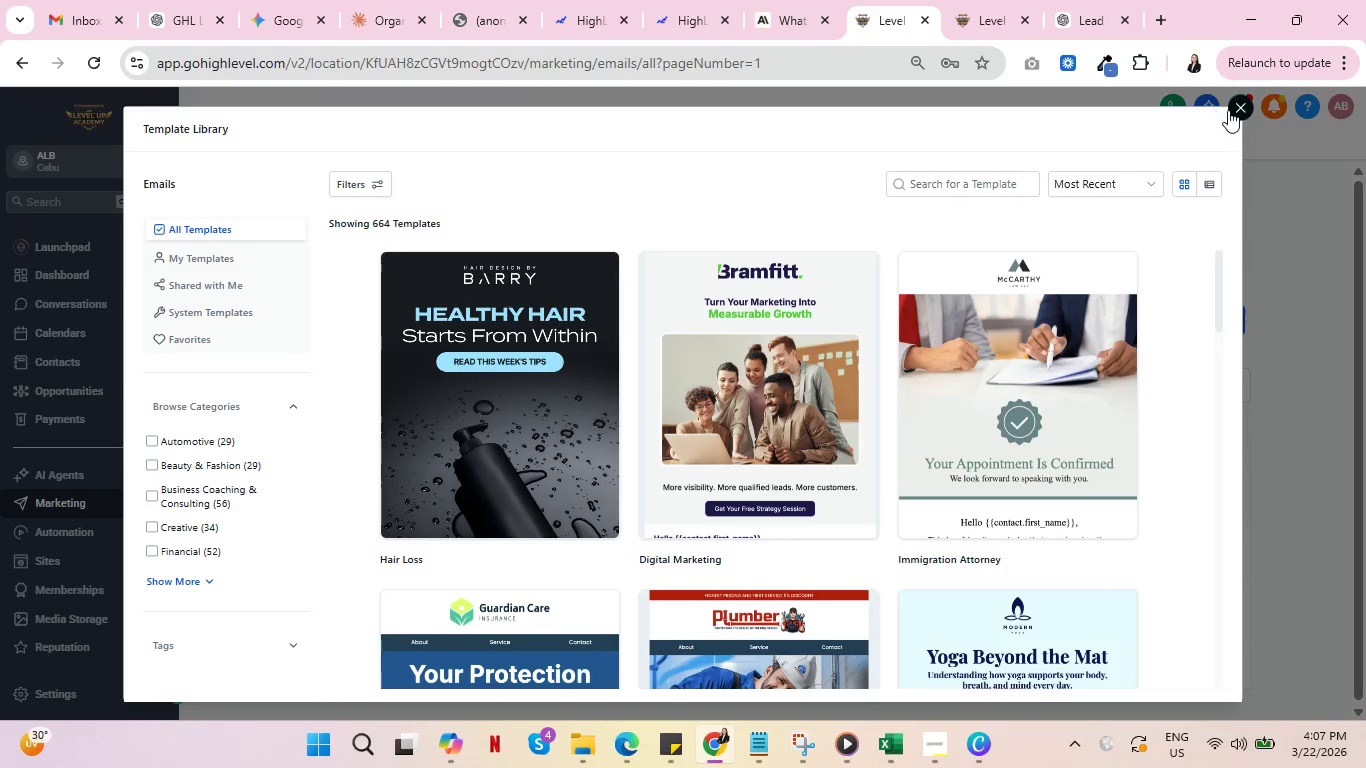 
left_click([1236, 110])
 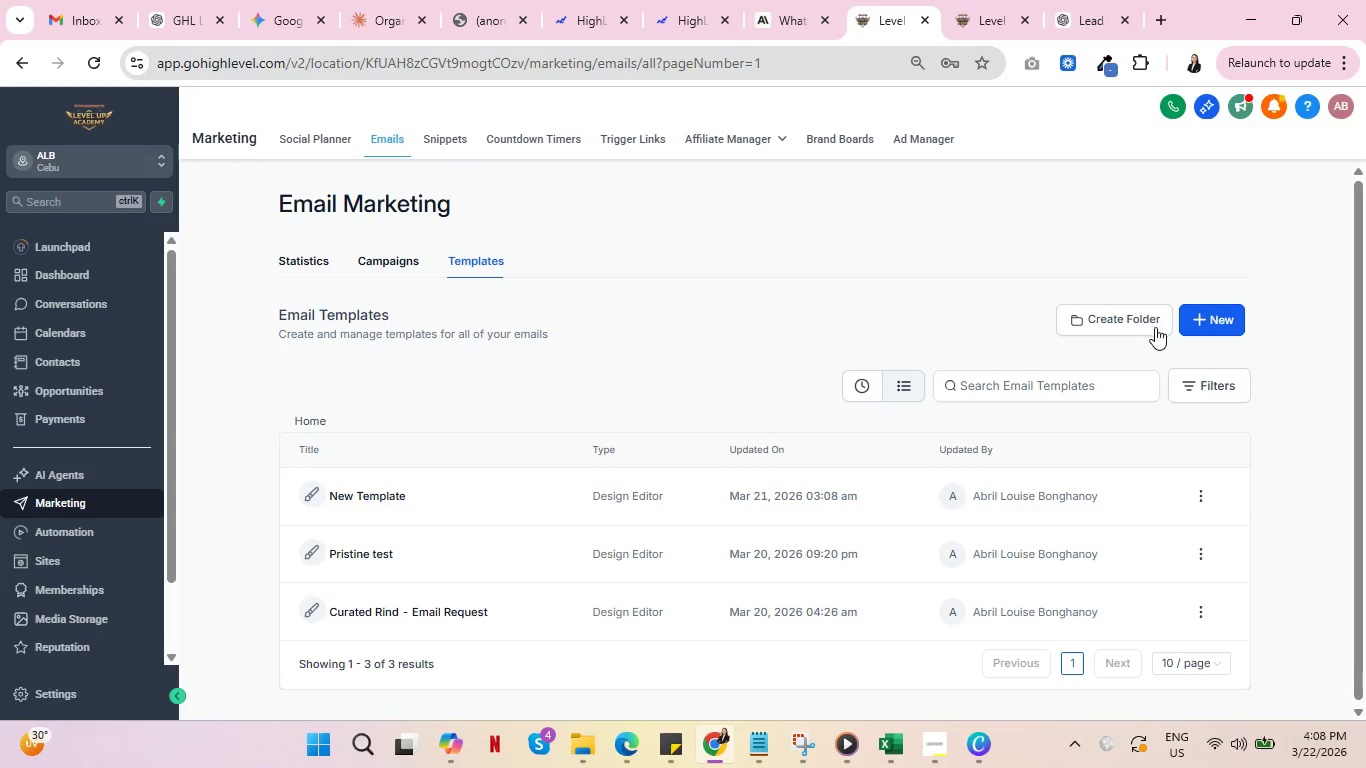 
left_click([1228, 310])
 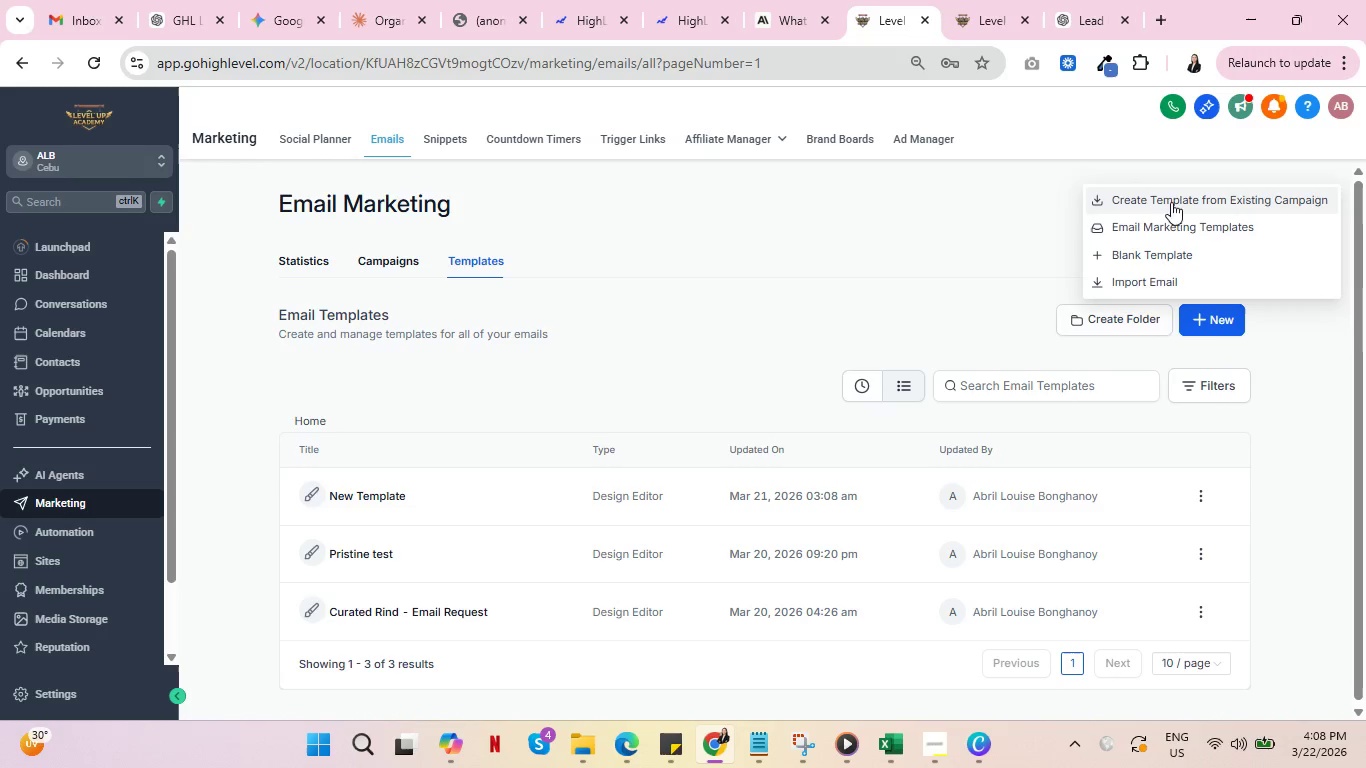 
left_click([1161, 256])
 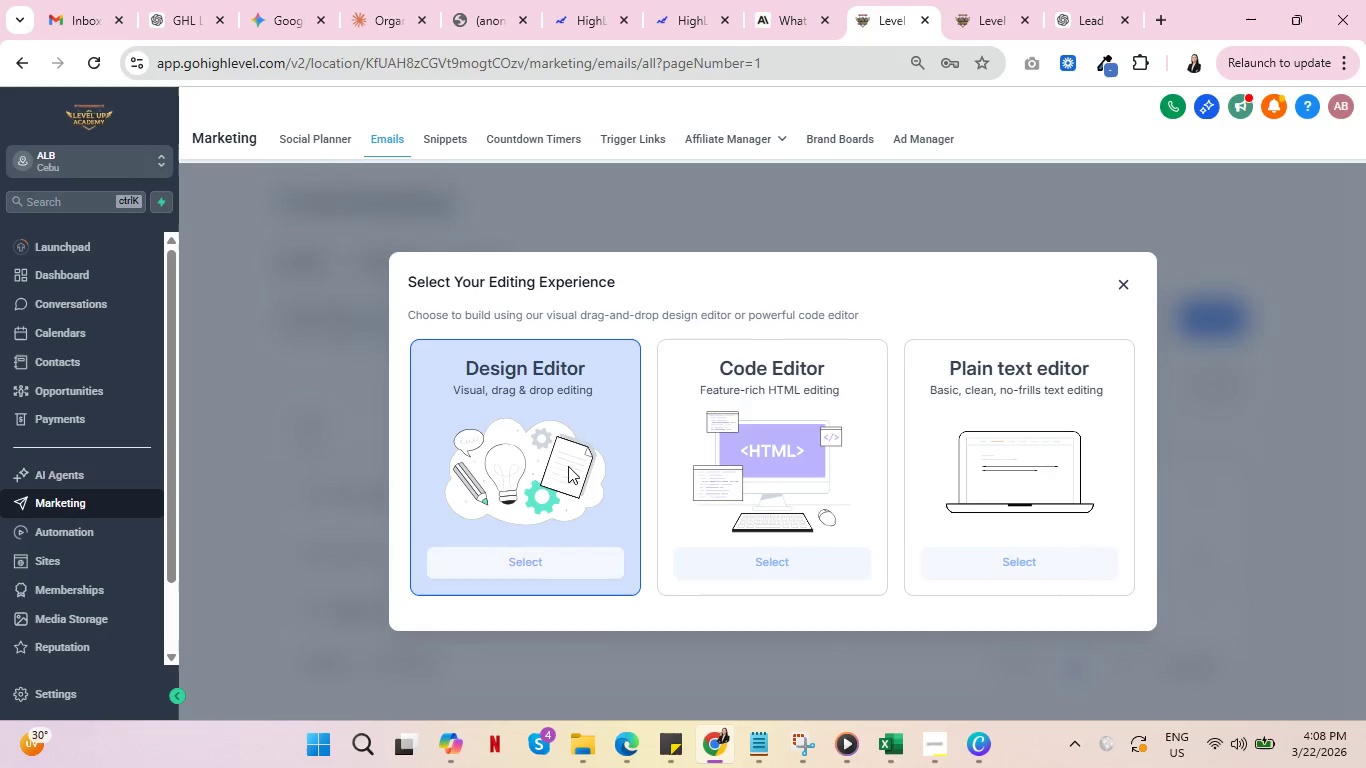 
left_click([551, 475])
 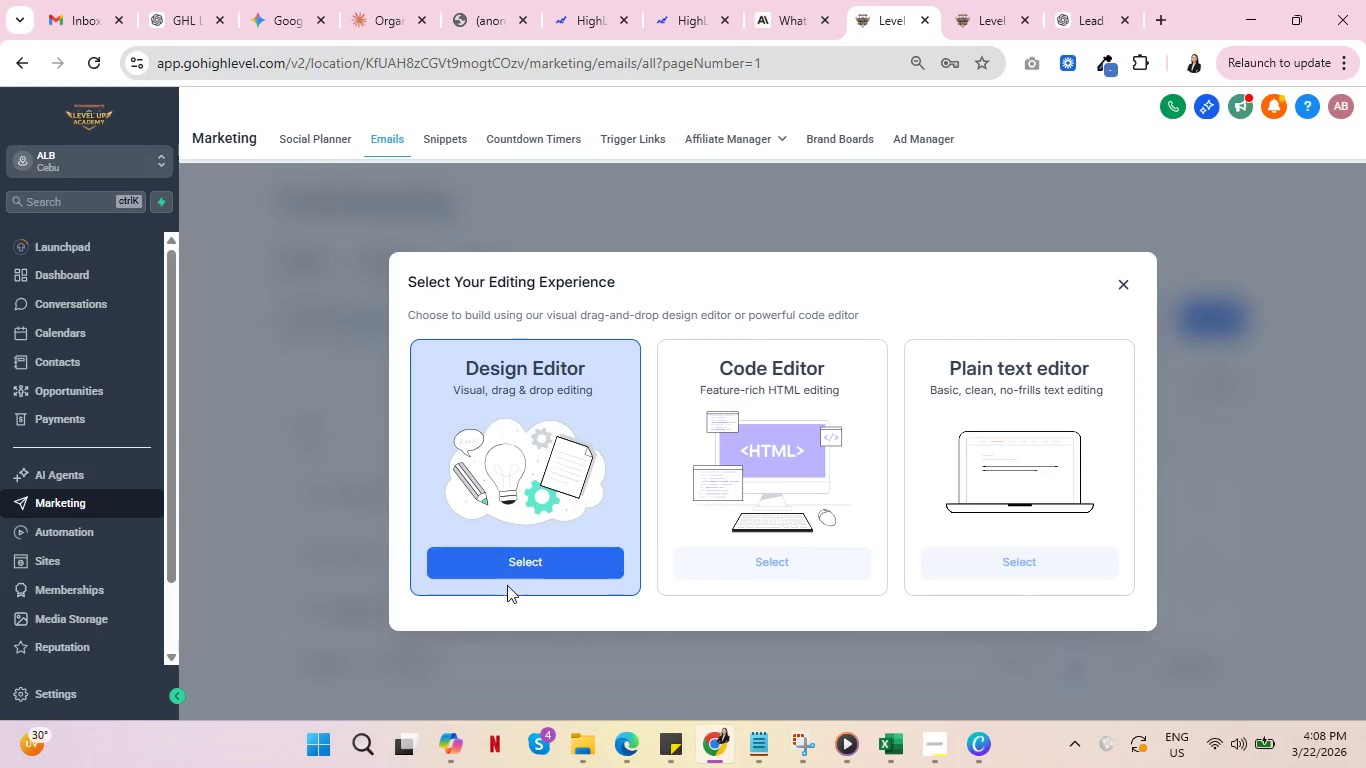 
left_click([524, 562])
 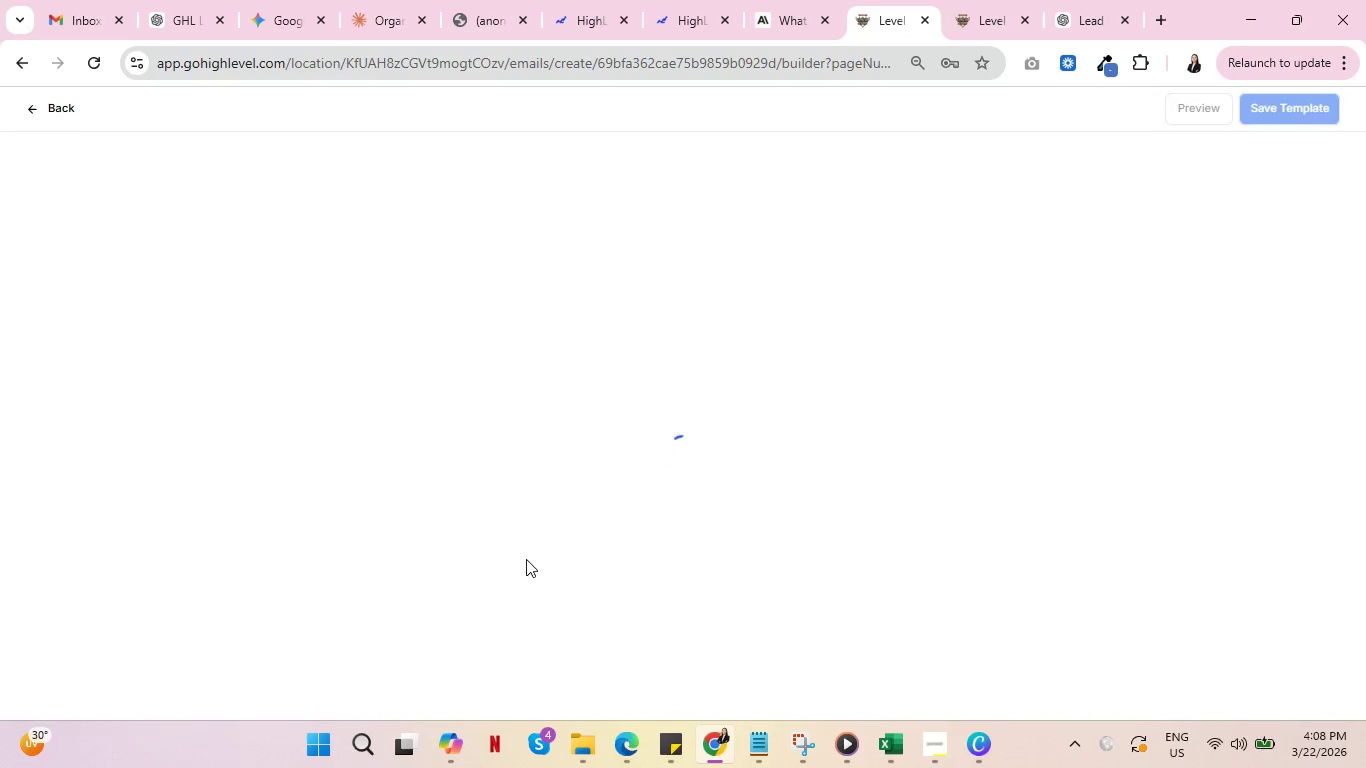 
wait(8.48)
 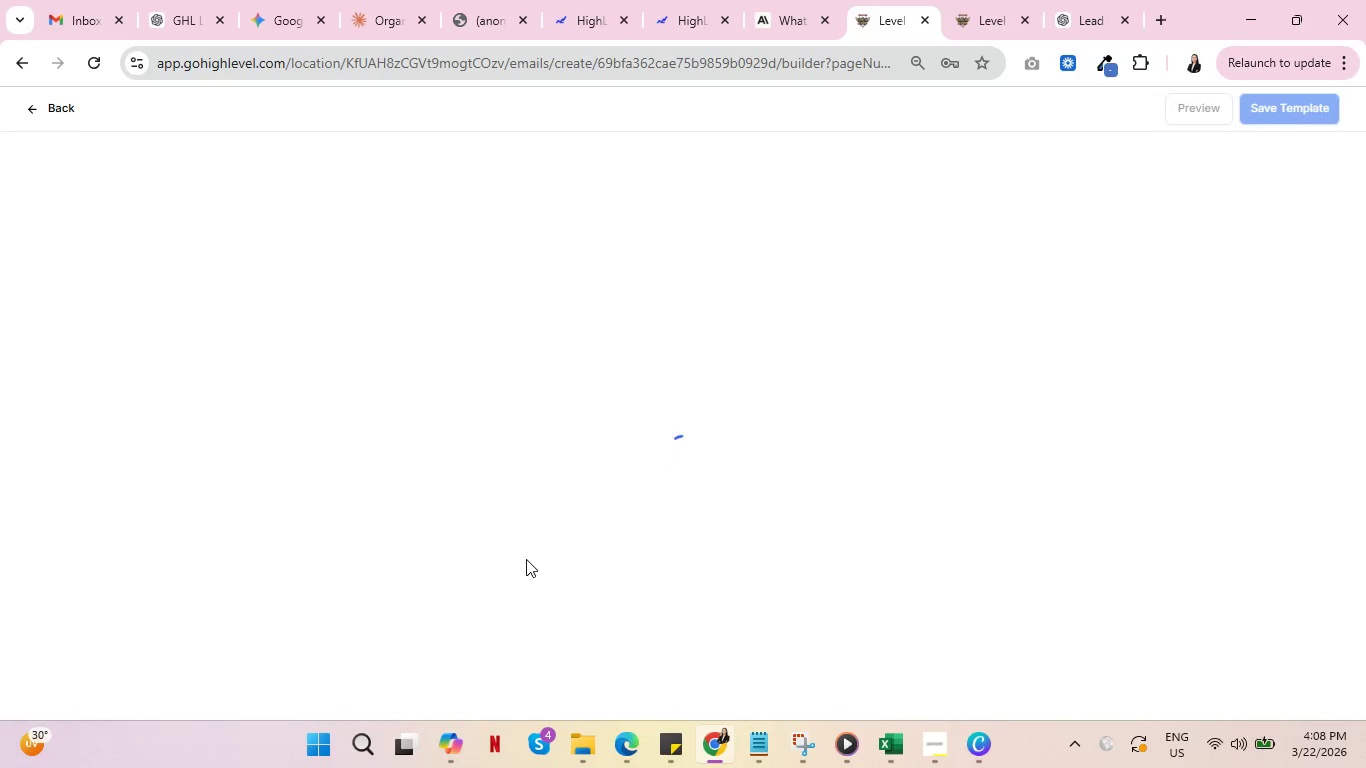 
left_click([471, 194])
 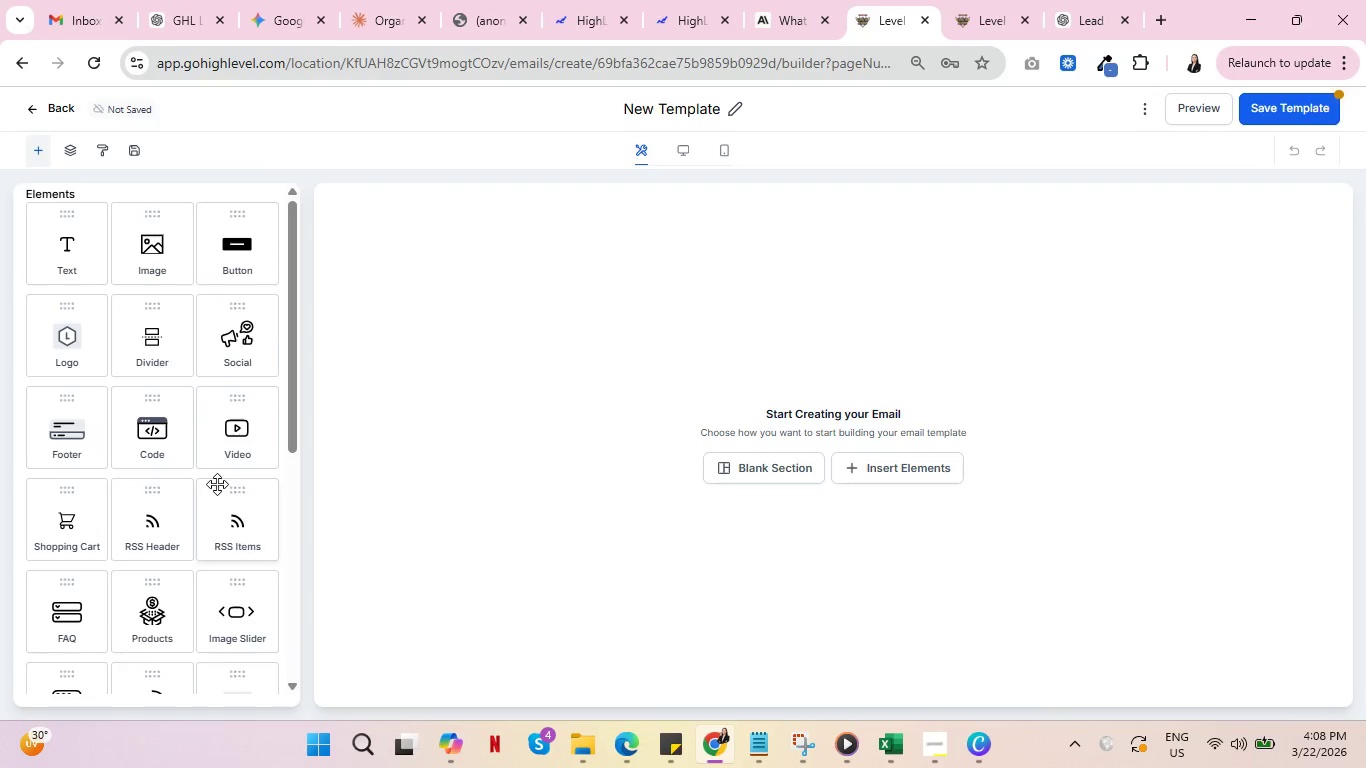 
scroll: coordinate [236, 557], scroll_direction: down, amount: 5.0
 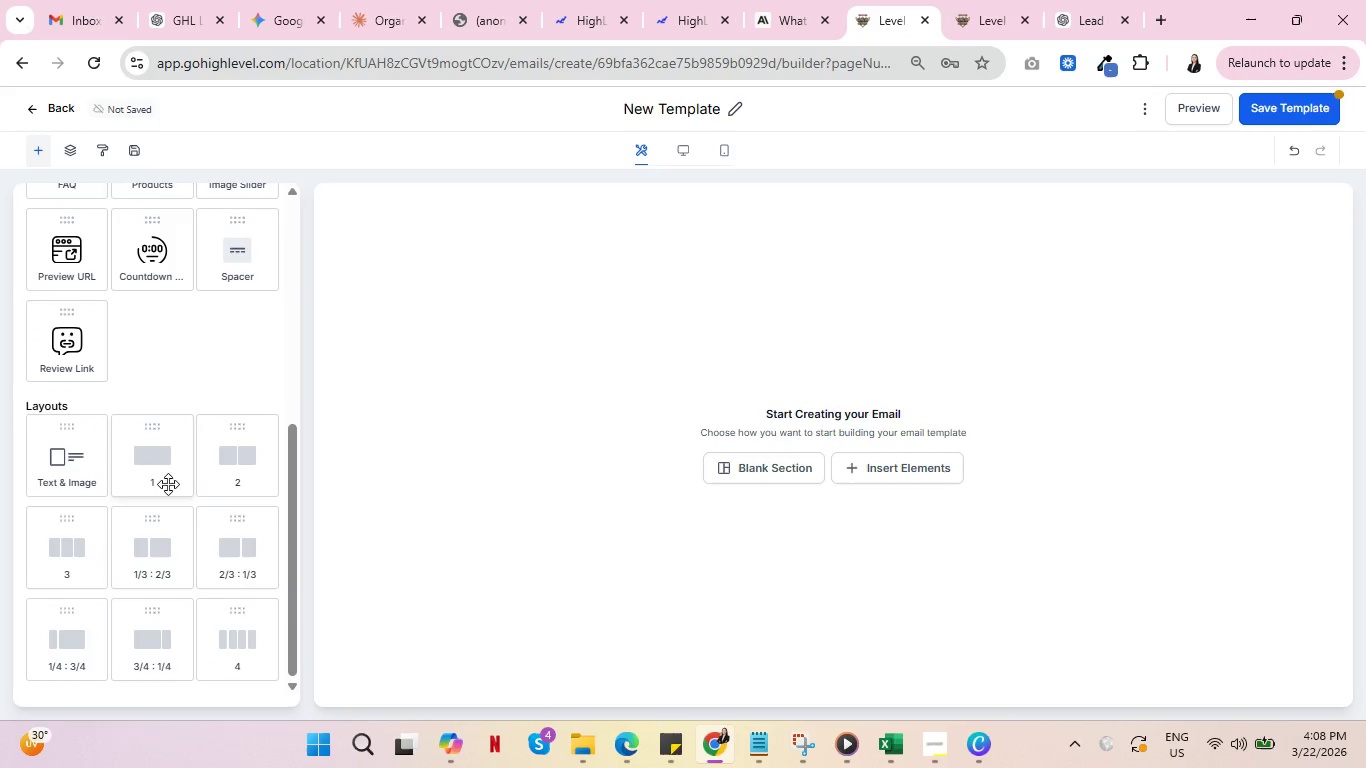 
left_click_drag(start_coordinate=[146, 458], to_coordinate=[750, 286])
 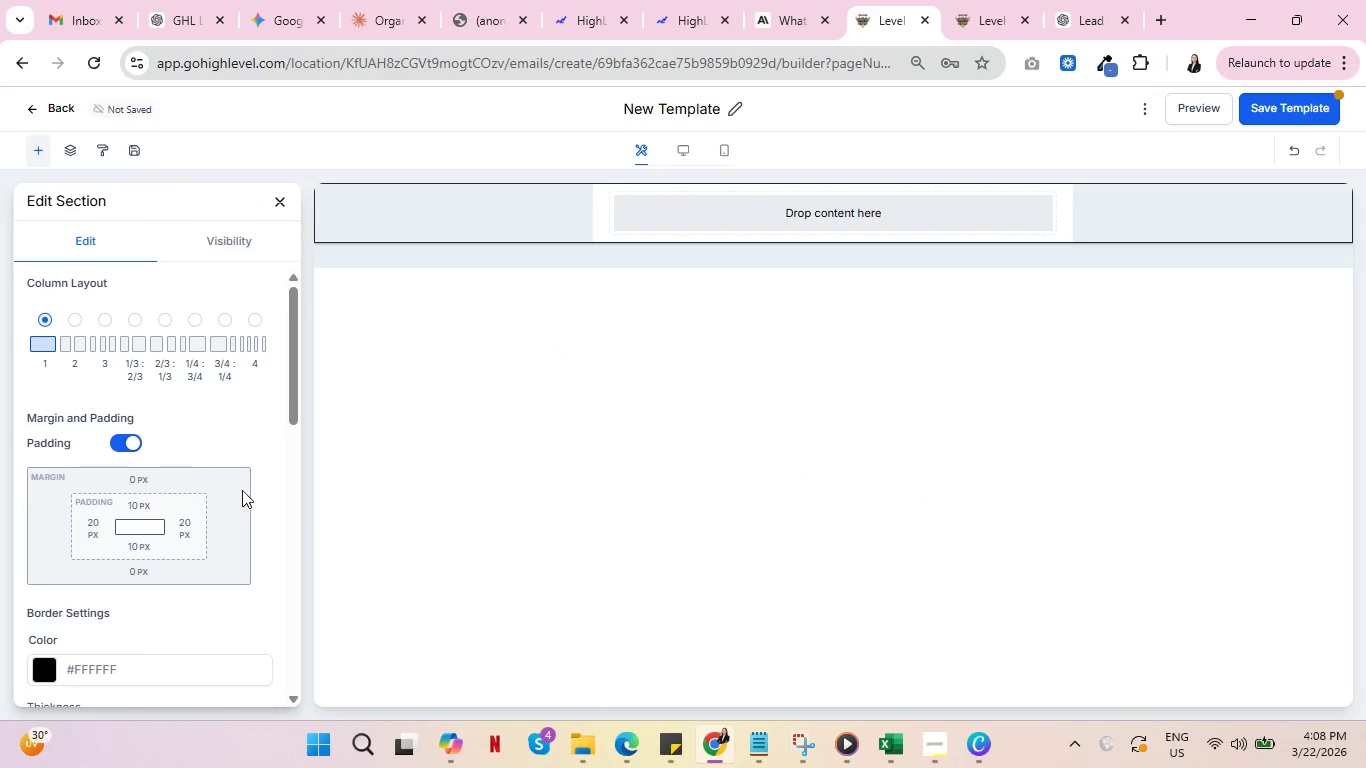 
left_click([278, 193])
 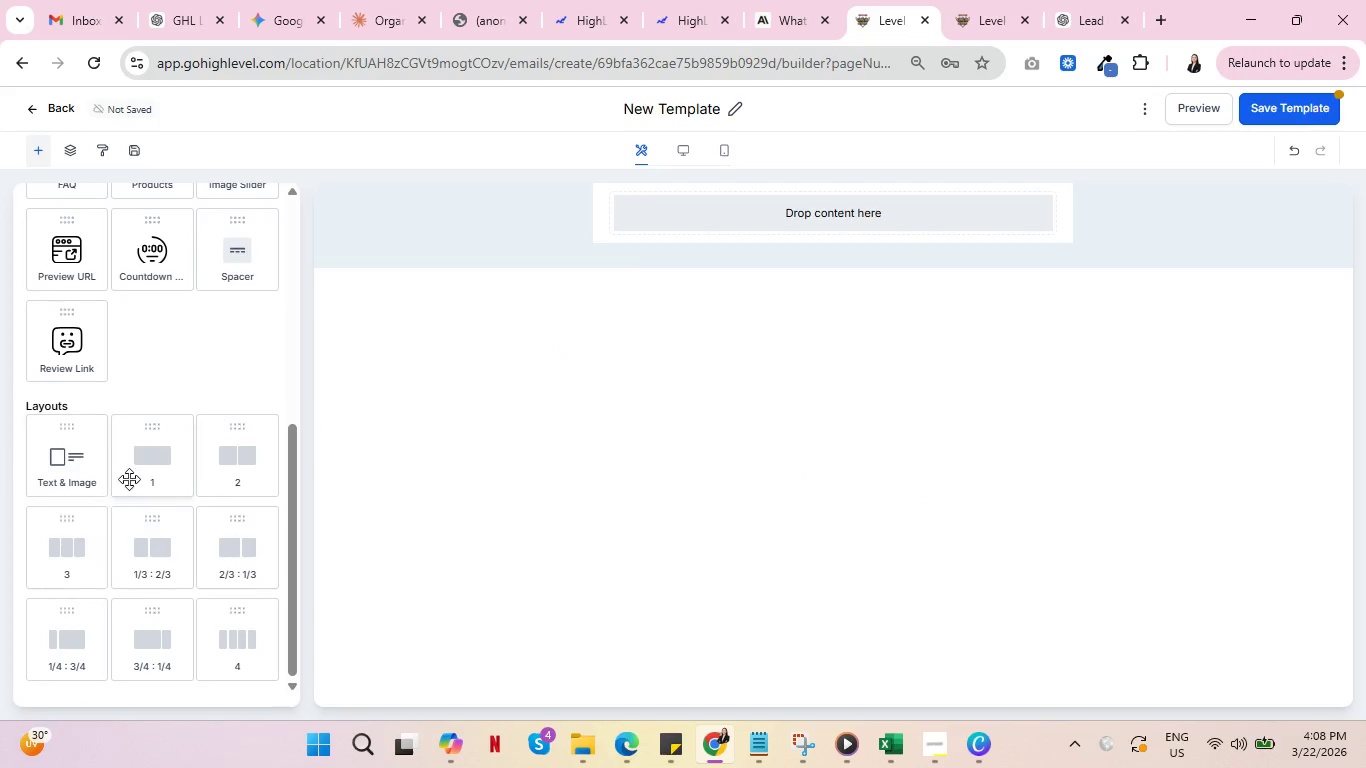 
left_click_drag(start_coordinate=[141, 473], to_coordinate=[789, 264])
 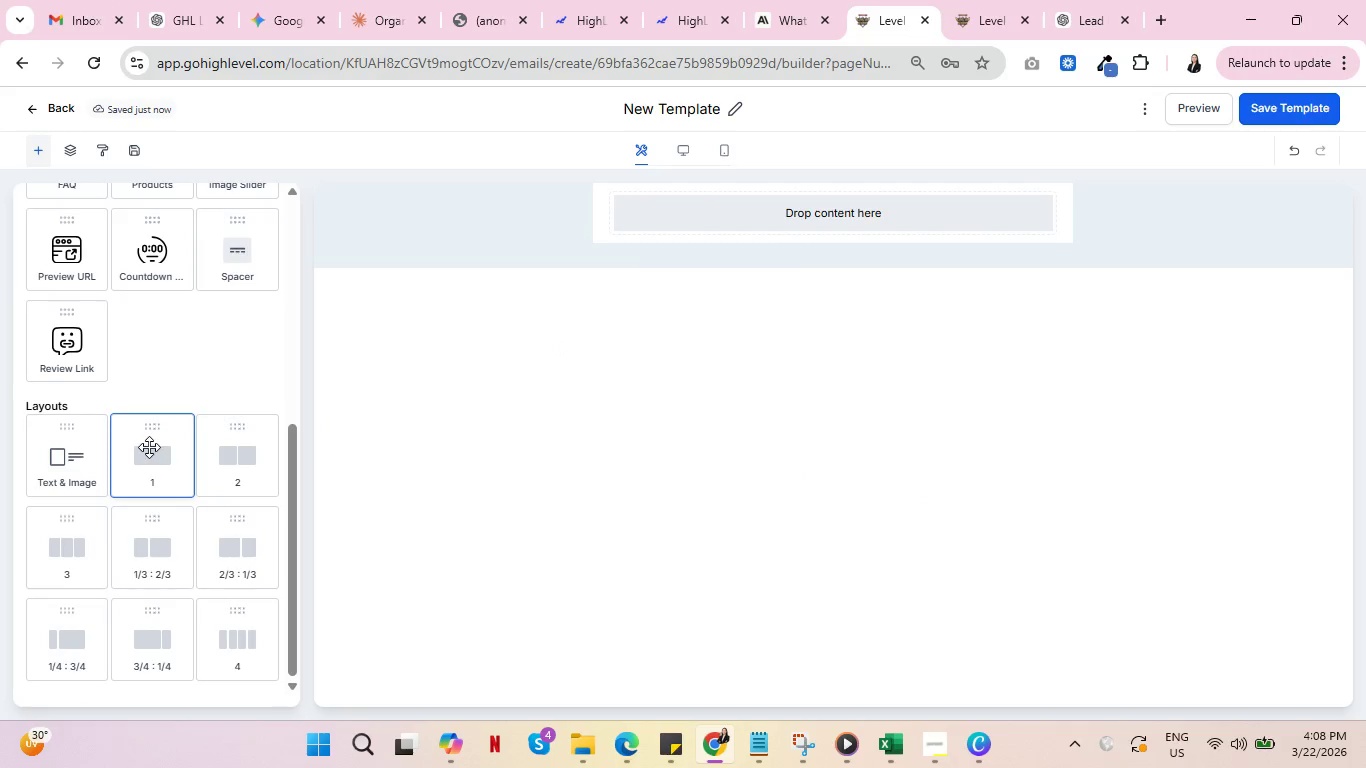 
left_click_drag(start_coordinate=[149, 446], to_coordinate=[808, 220])
 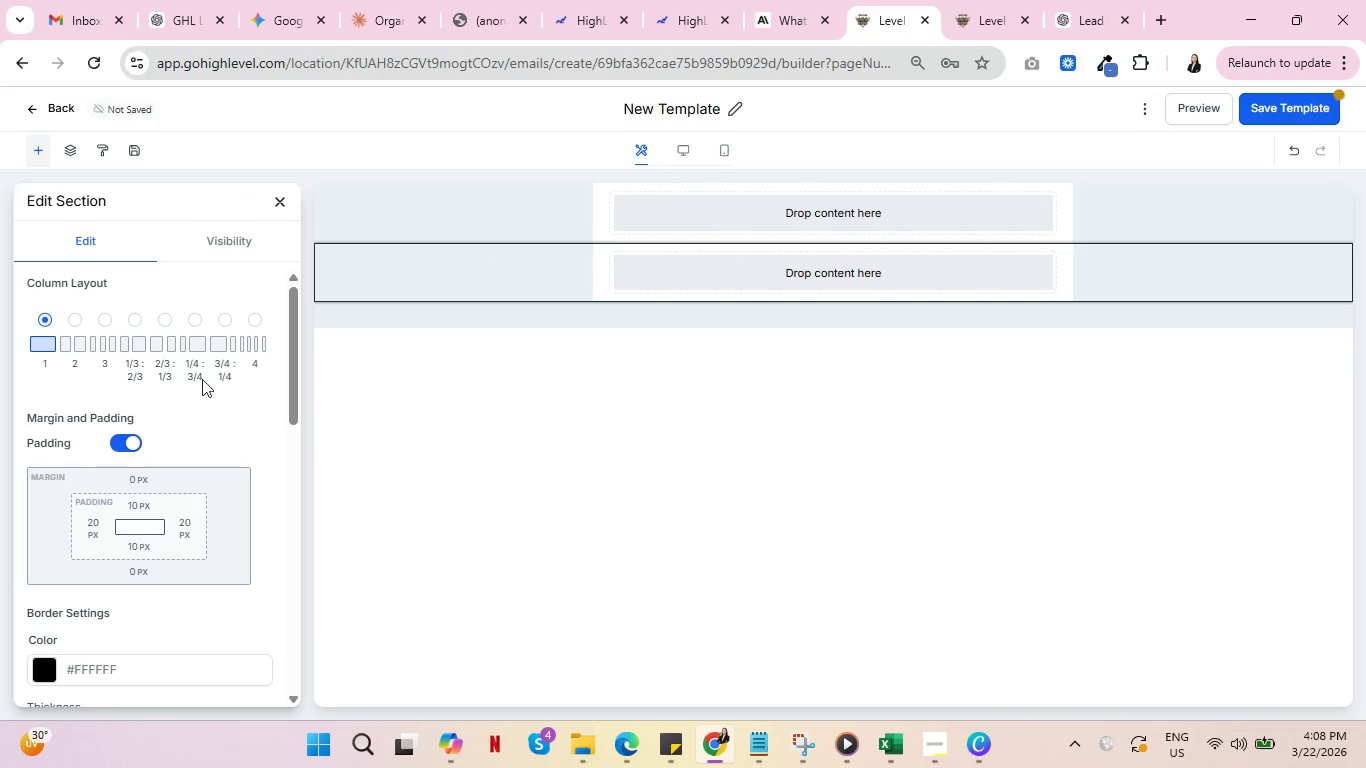 
scroll: coordinate [168, 439], scroll_direction: up, amount: 5.0
 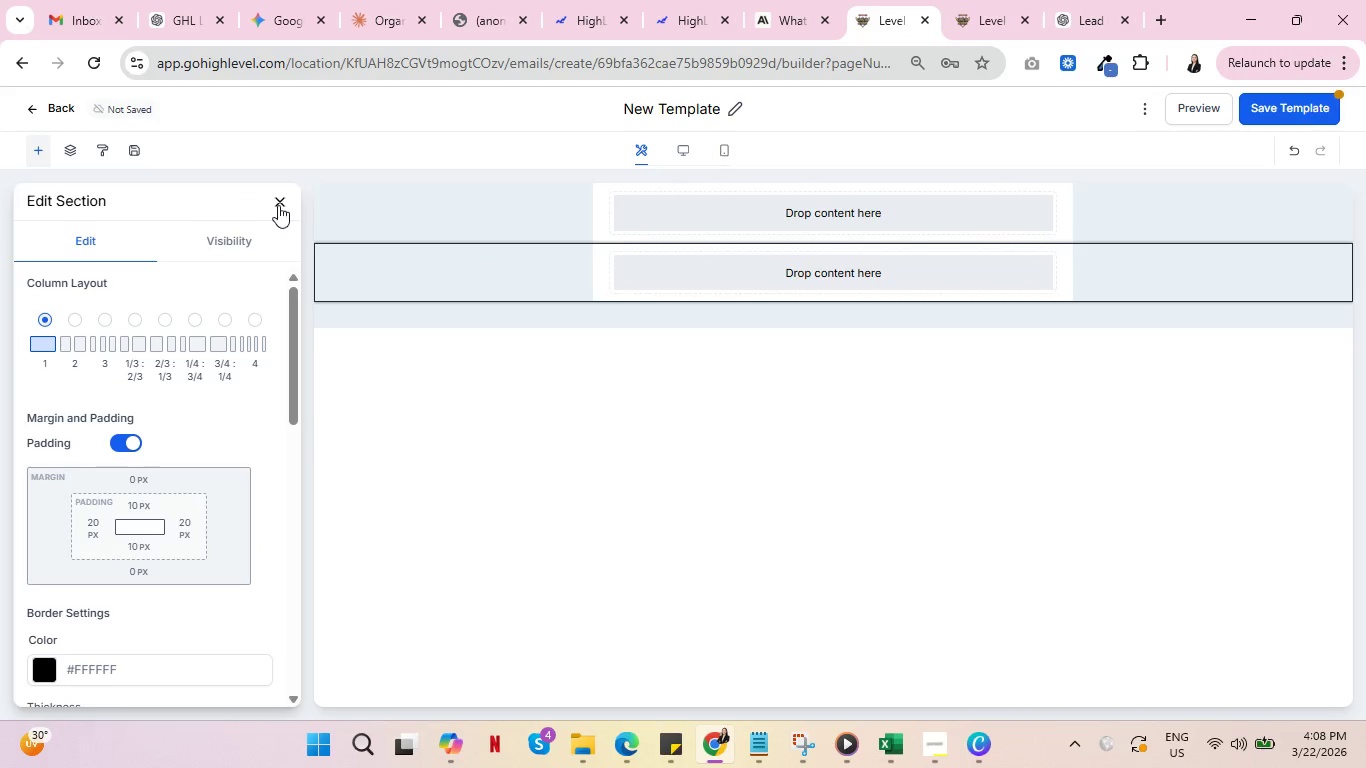 
left_click([807, 216])
 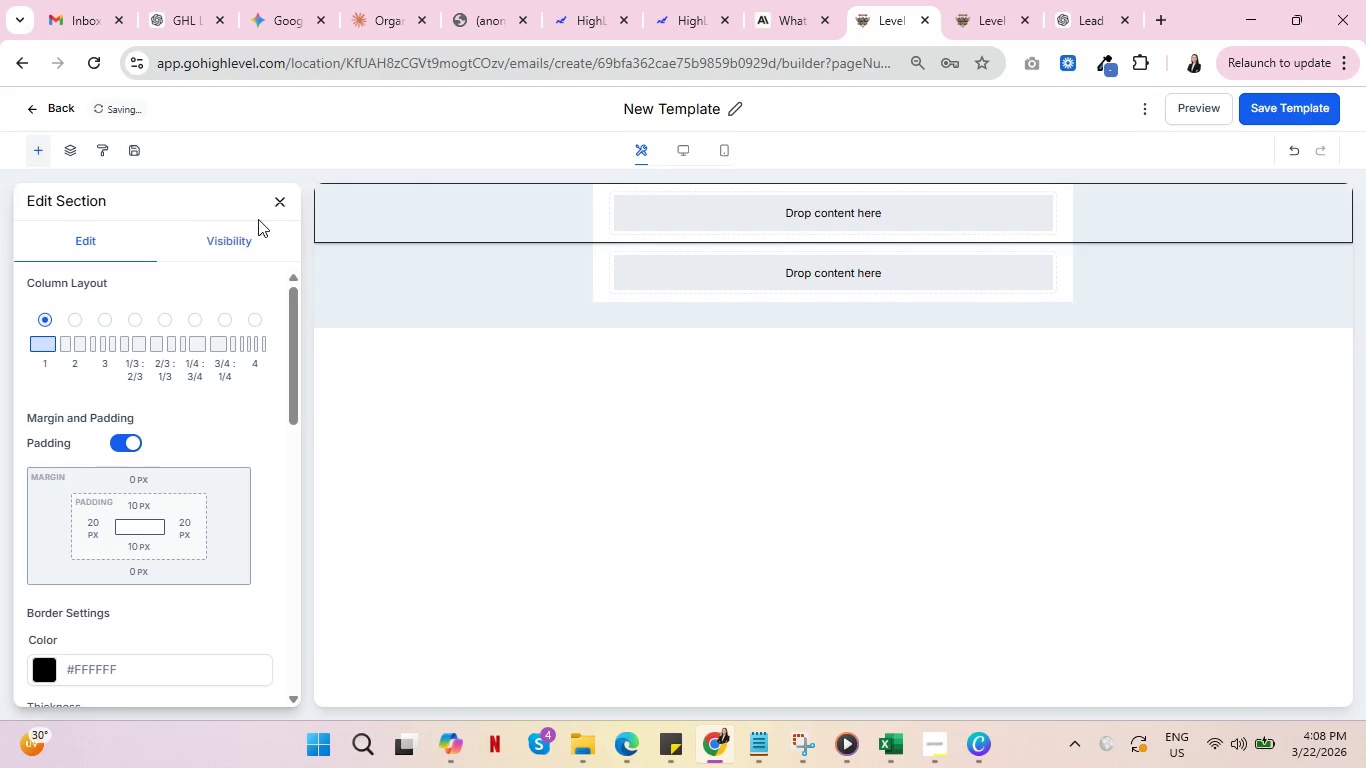 
left_click([281, 201])
 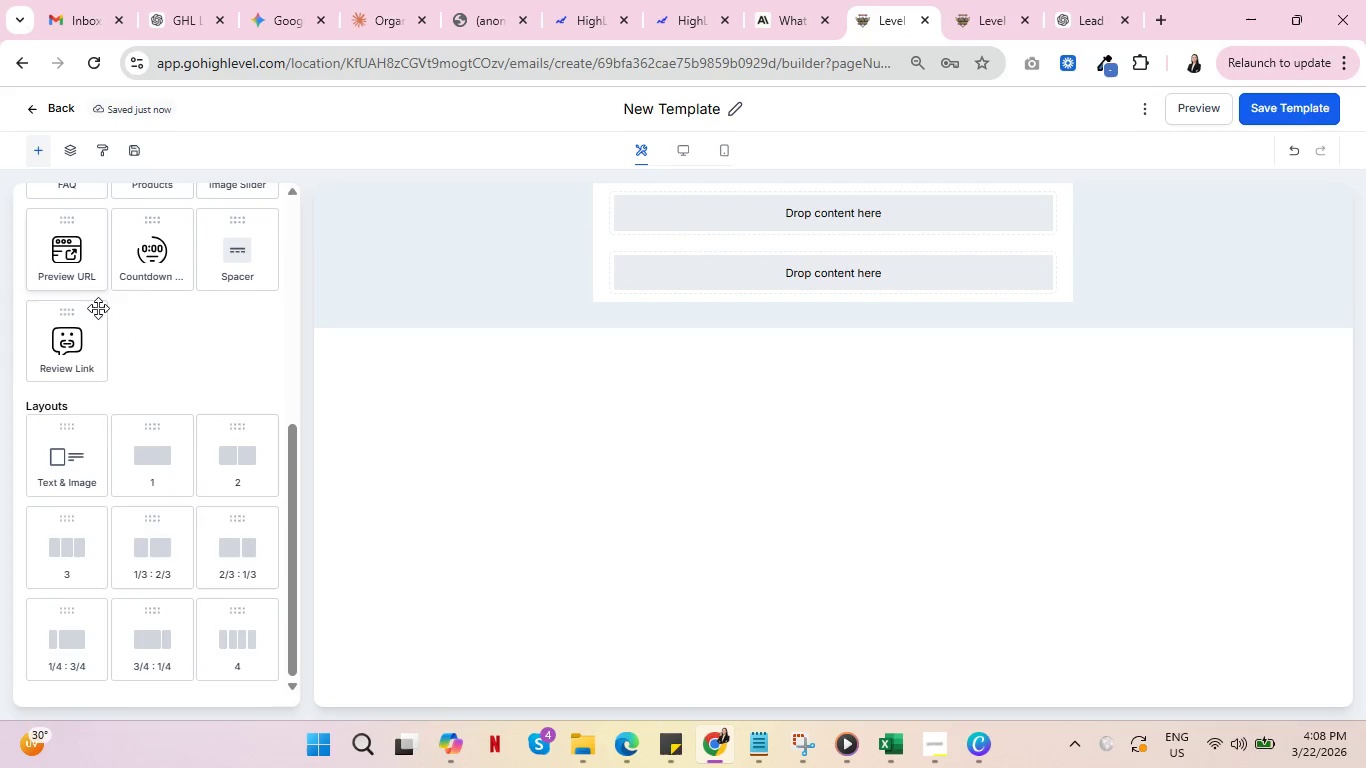 
scroll: coordinate [201, 436], scroll_direction: up, amount: 11.0
 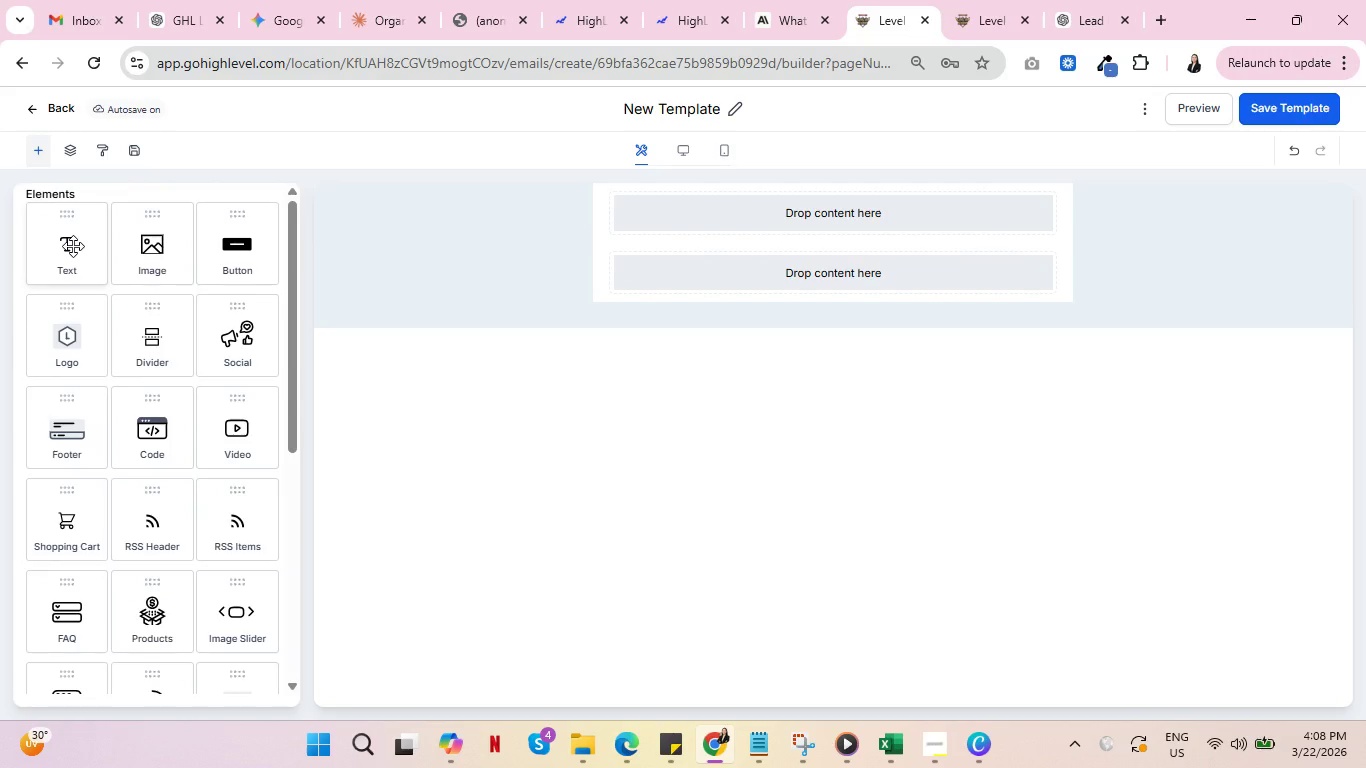 
key(Control+ControlLeft)
 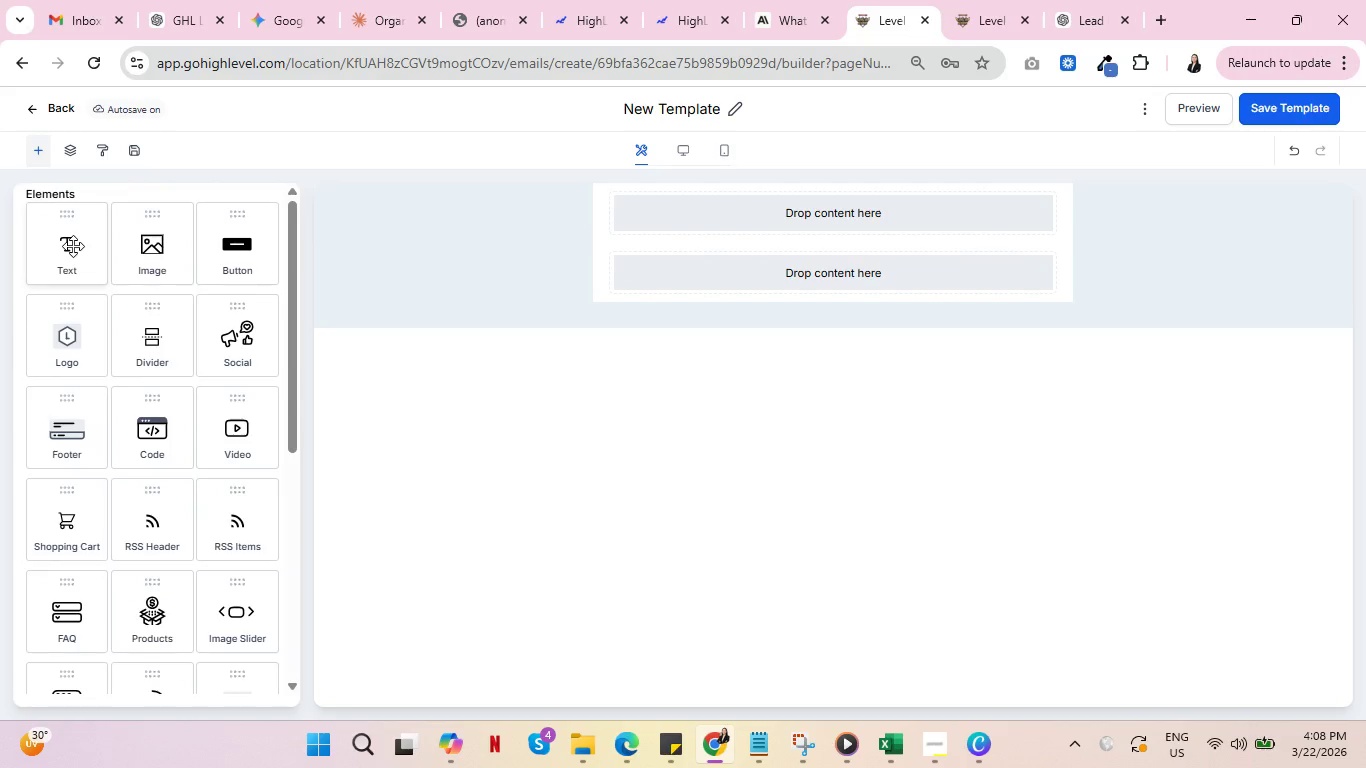 
key(Control+ControlLeft)
 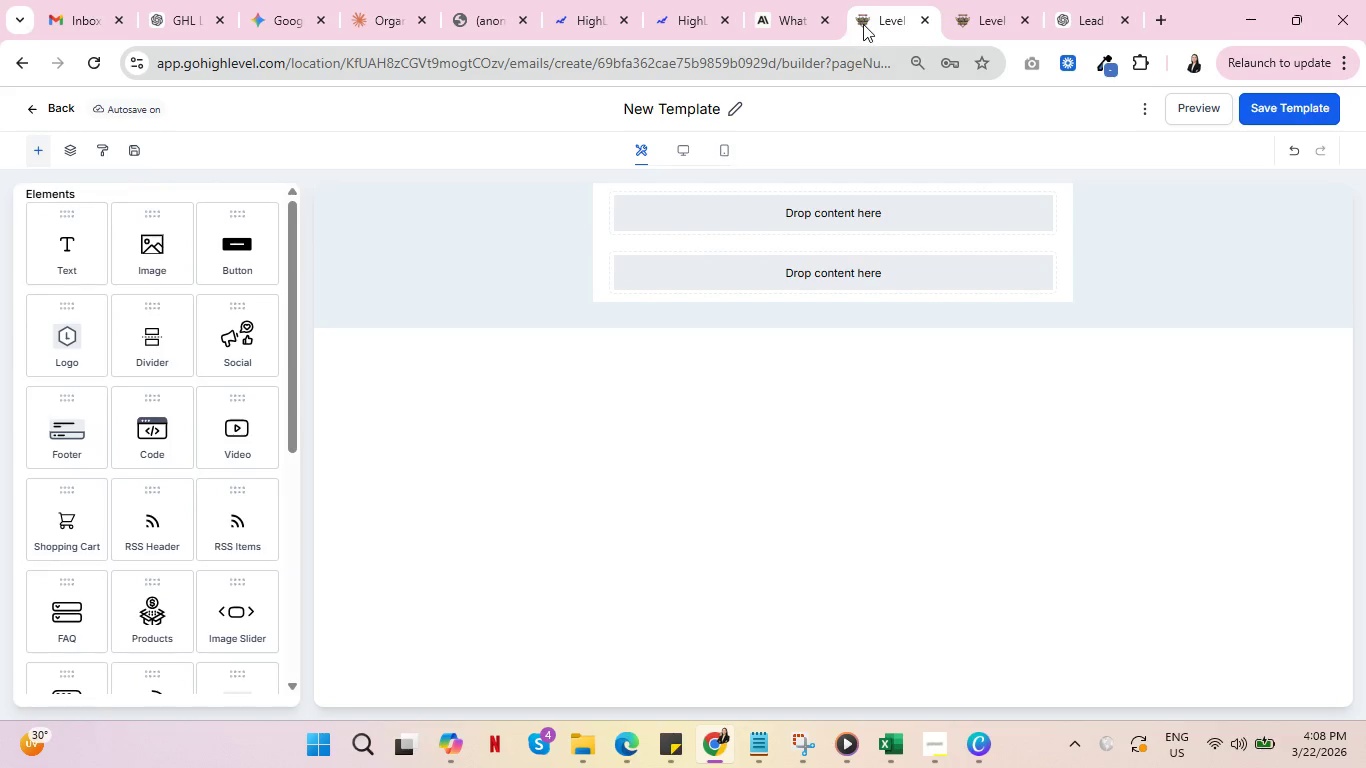 
key(Control+ControlLeft)
 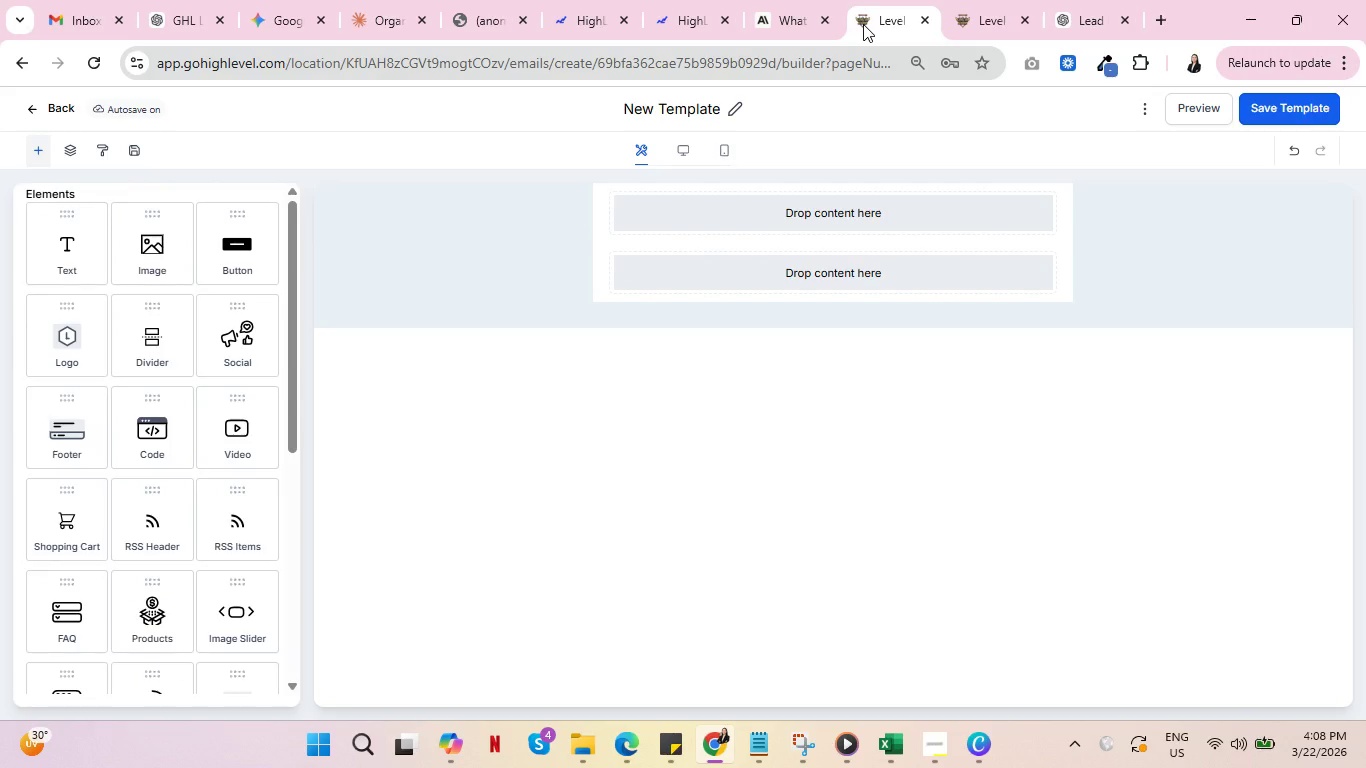 
key(Control+ControlLeft)
 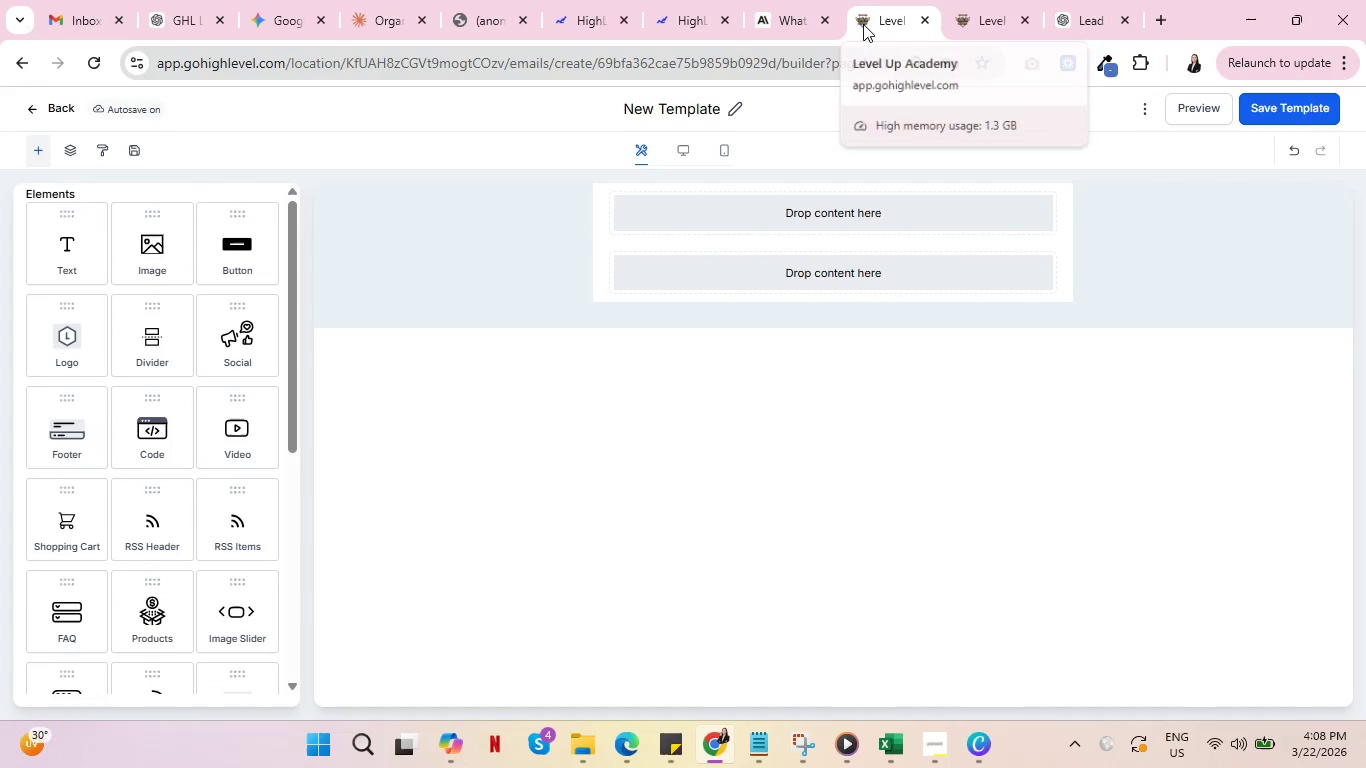 
key(Control+ControlLeft)
 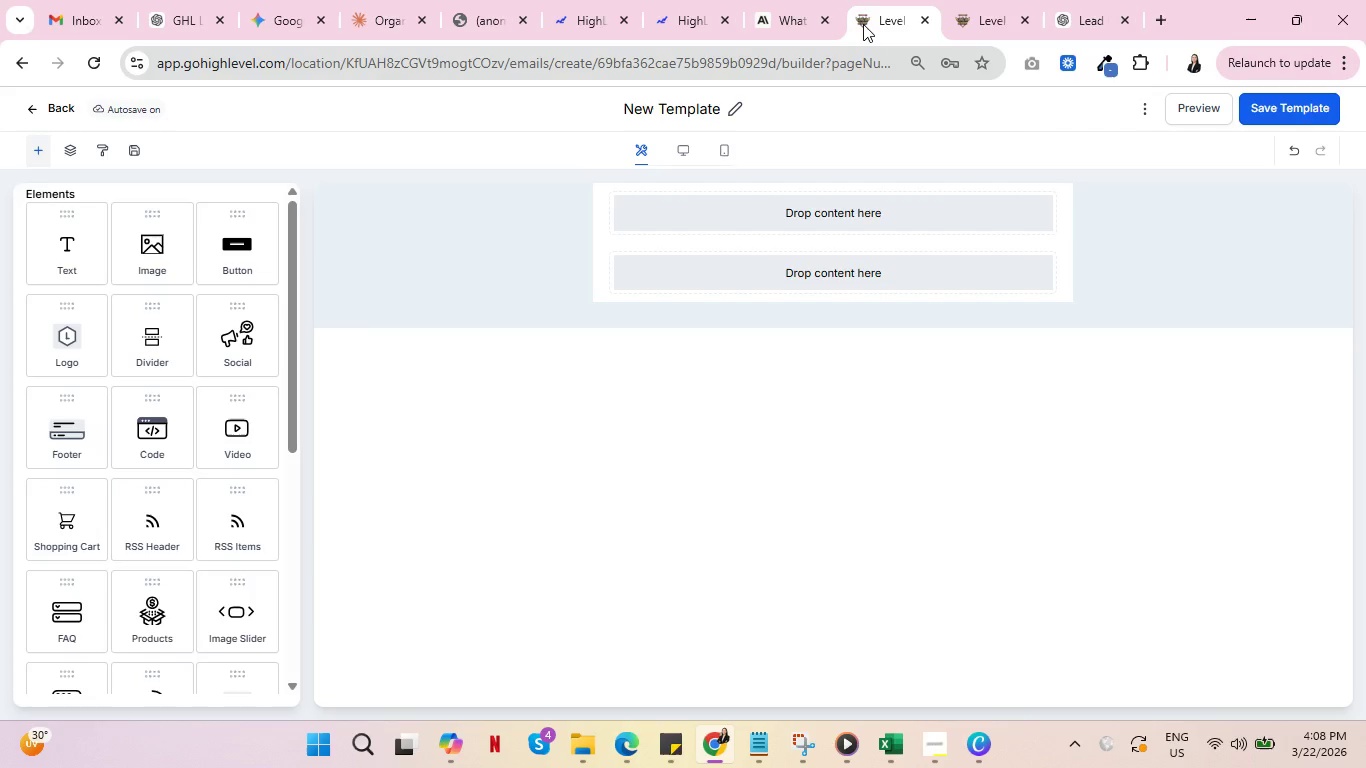 
key(Control+ControlLeft)
 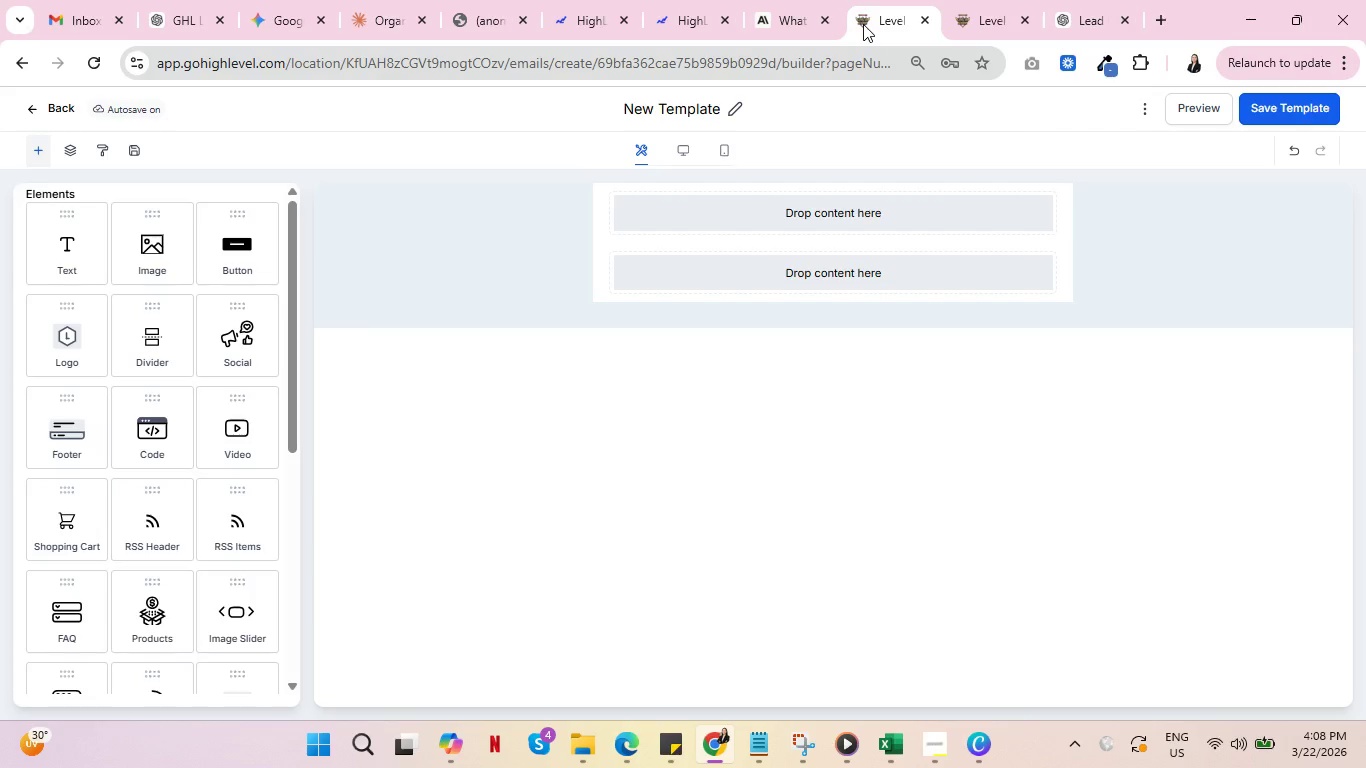 
wait(8.81)
 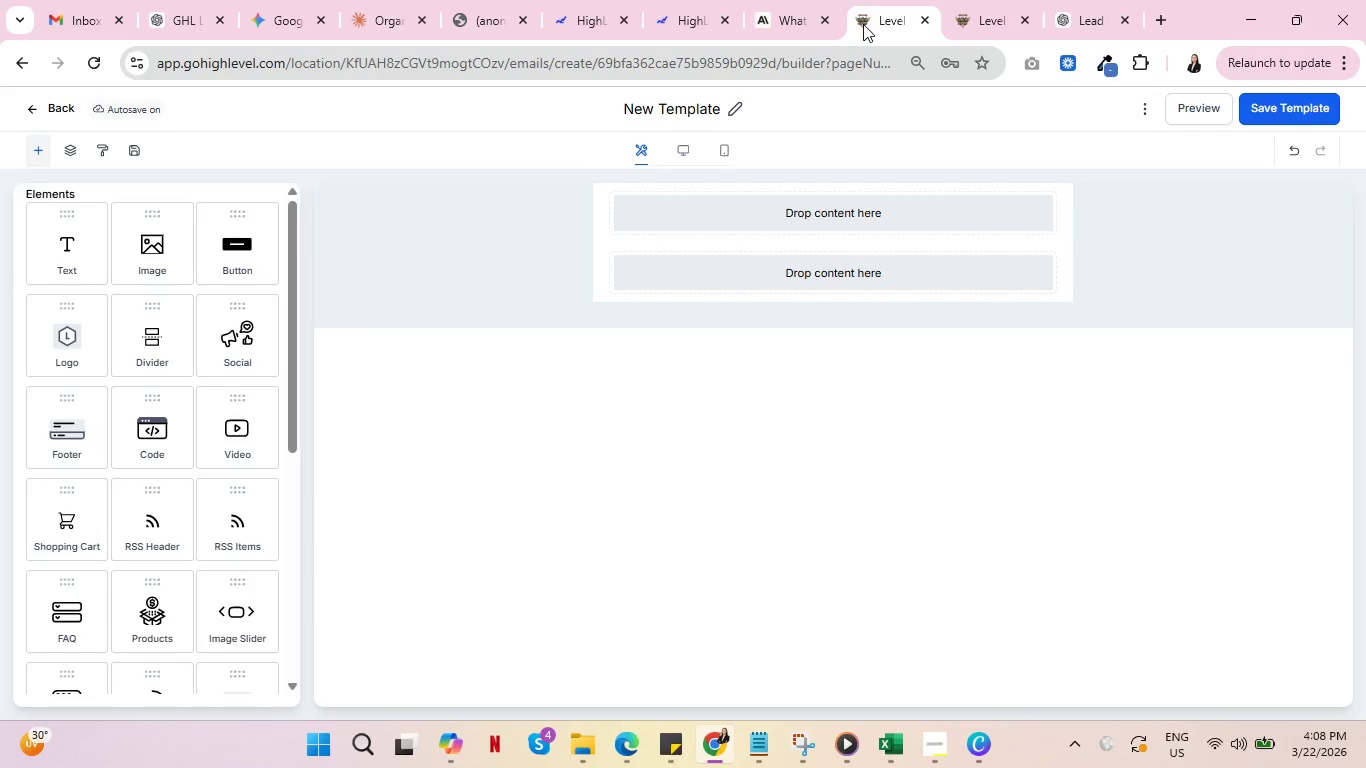 
key(Control+ControlLeft)
 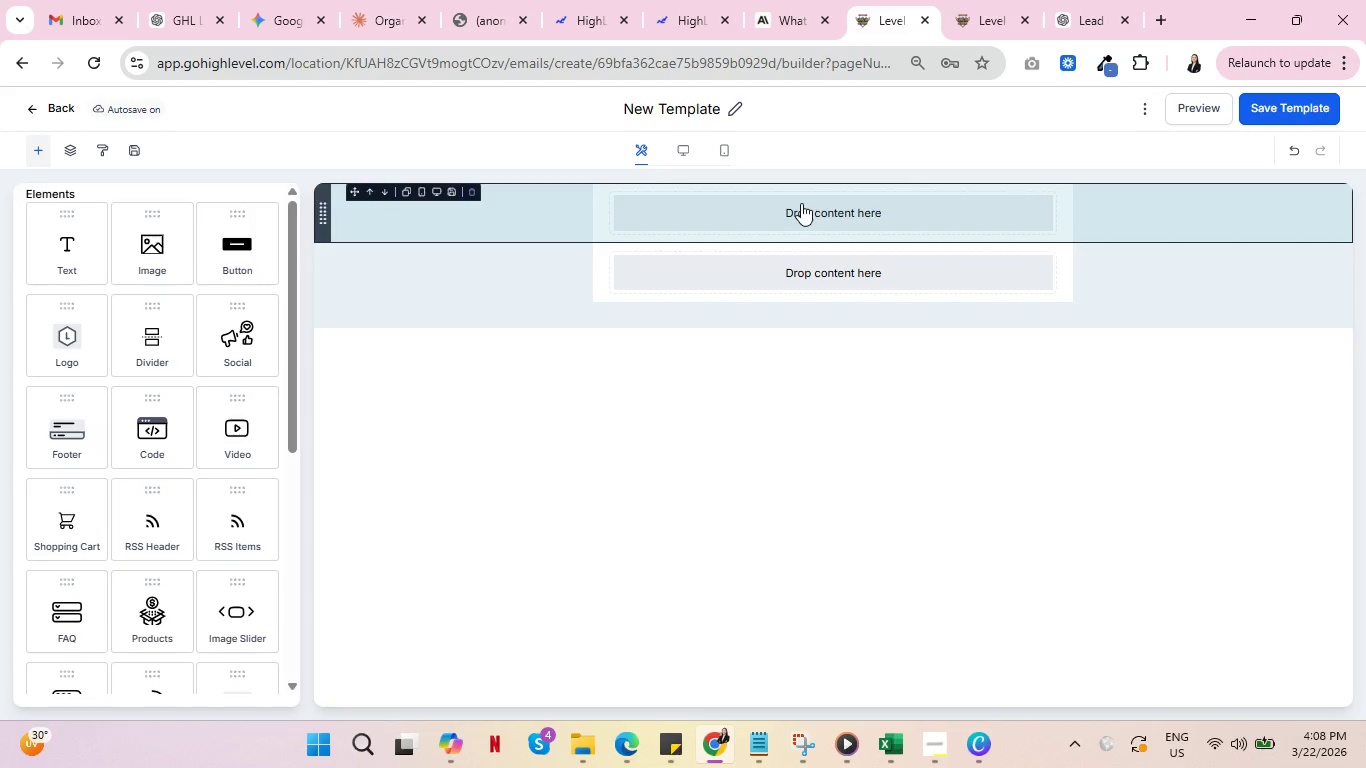 
key(Control+ControlLeft)
 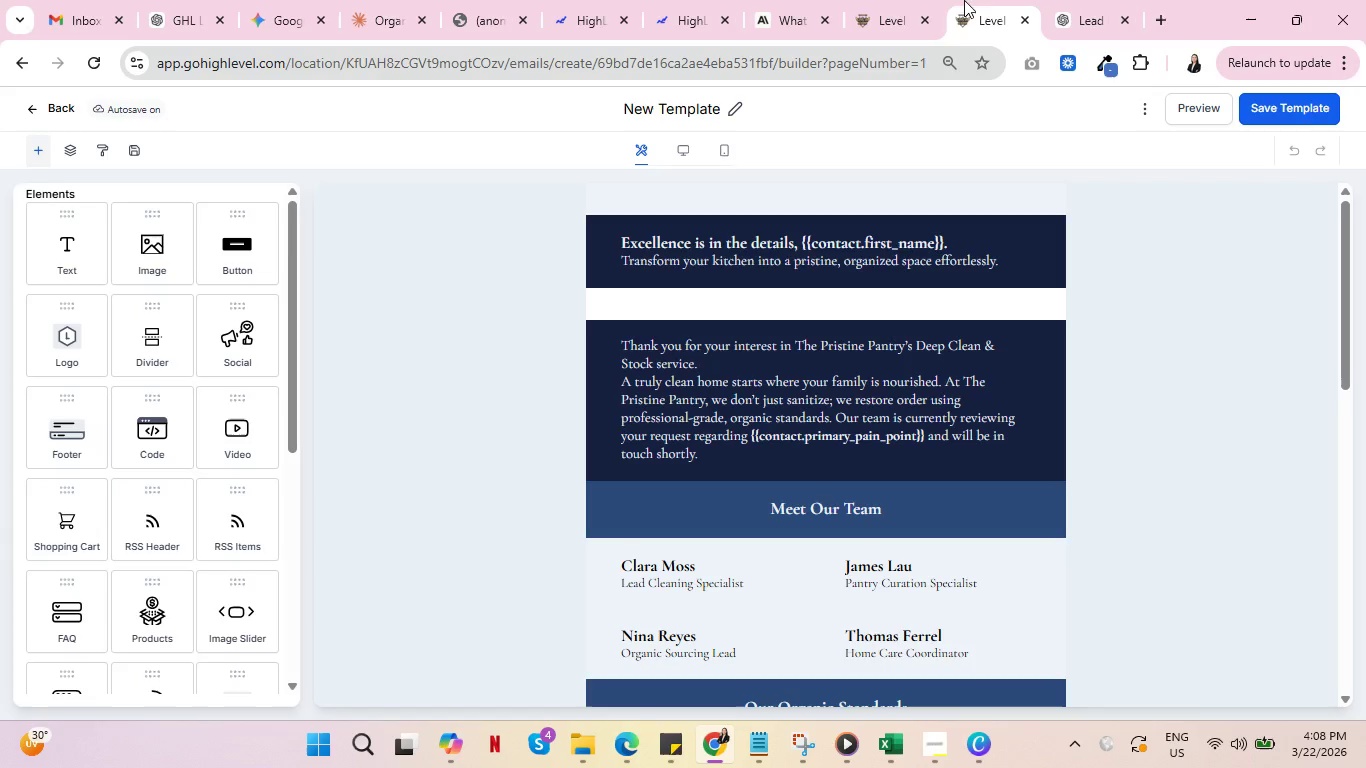 
scroll: coordinate [847, 309], scroll_direction: up, amount: 7.0
 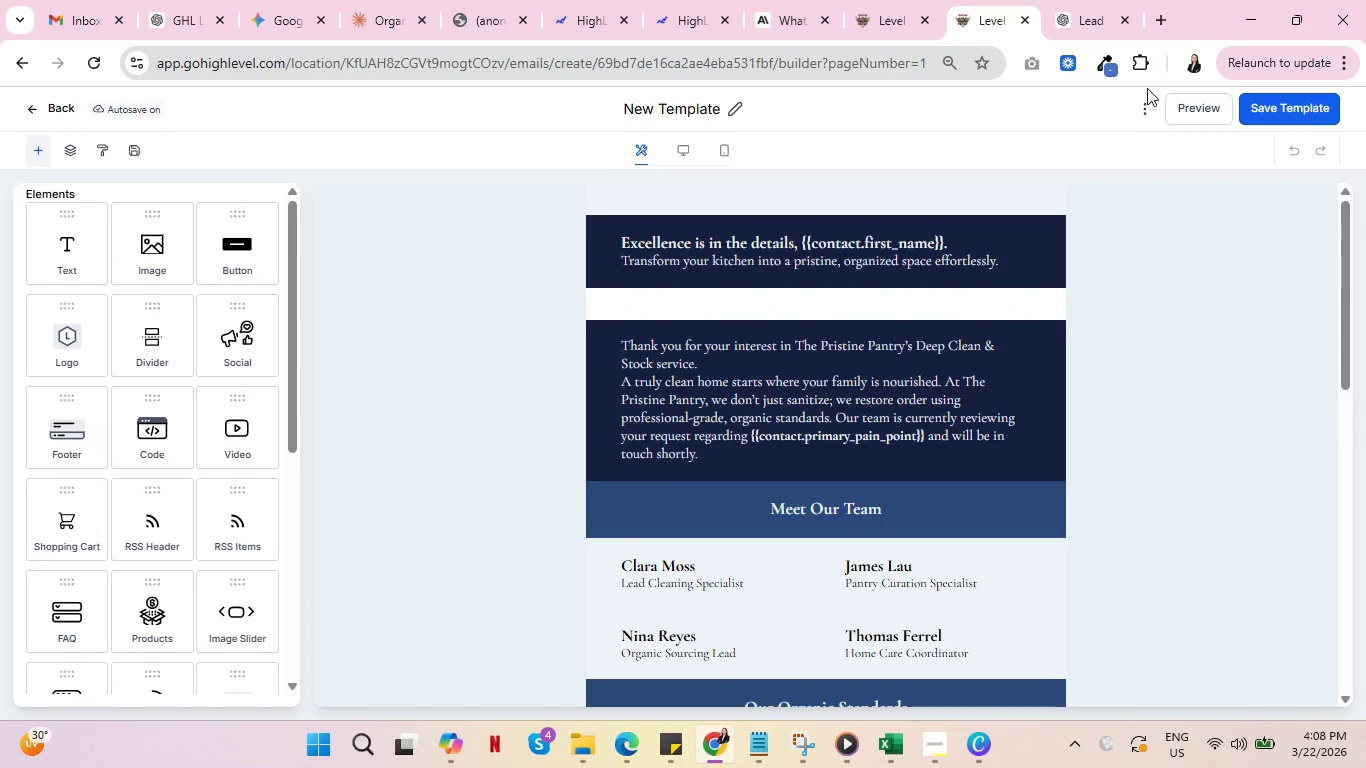 
key(Control+ControlLeft)
 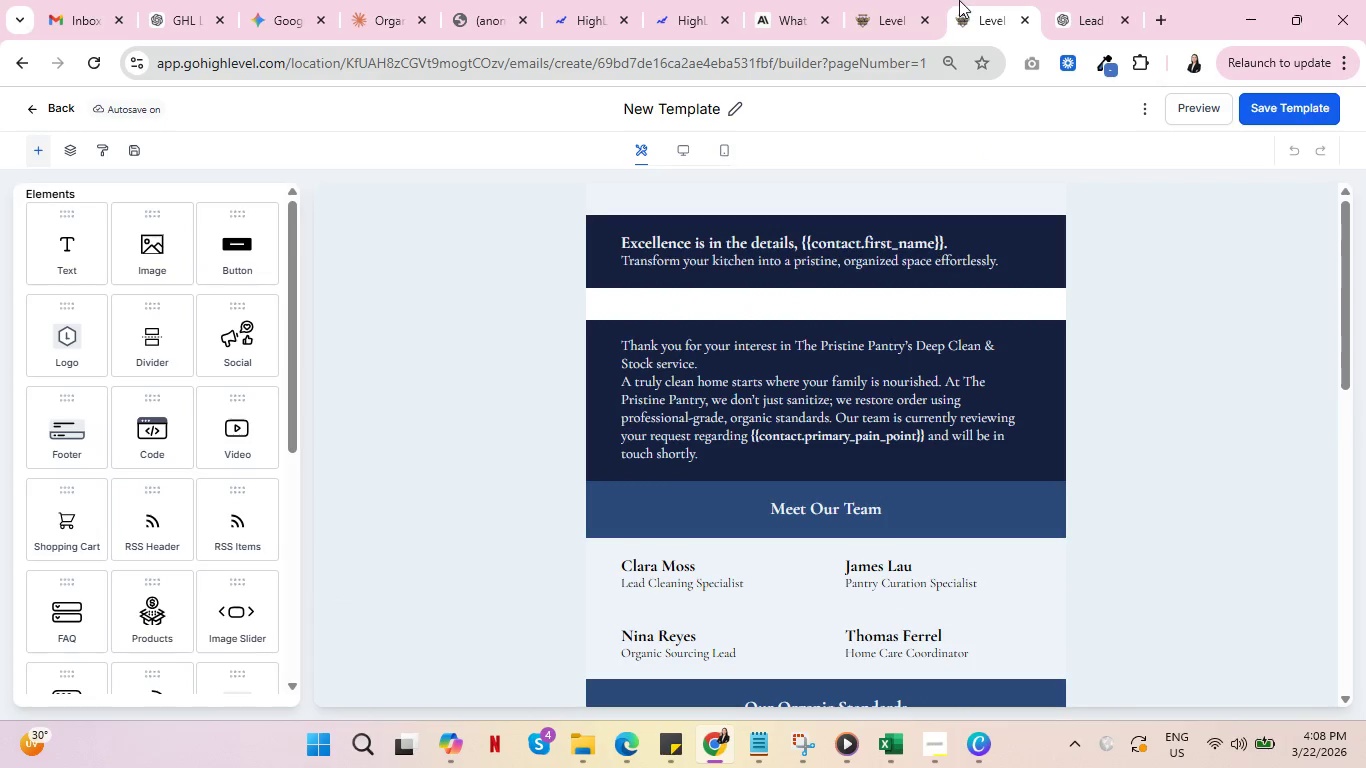 
left_click([876, 0])
 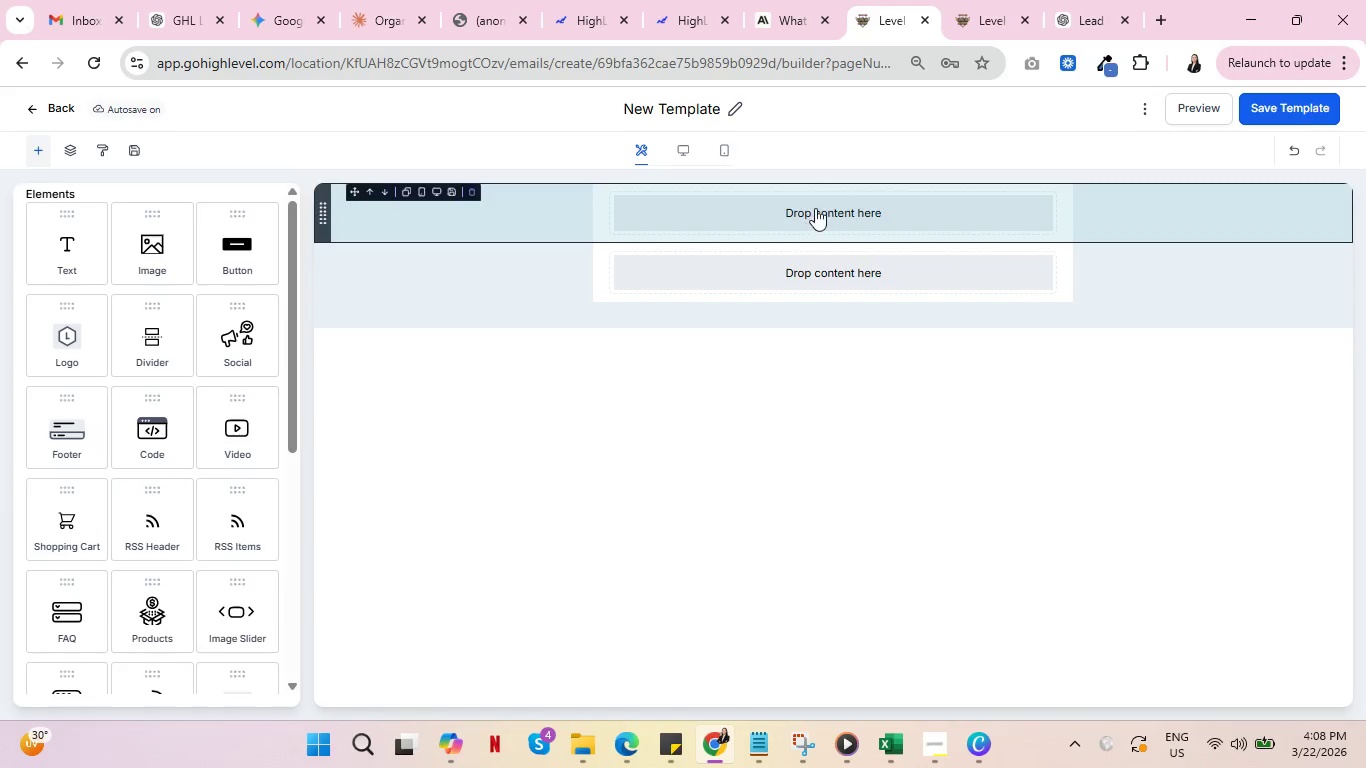 
left_click([815, 208])
 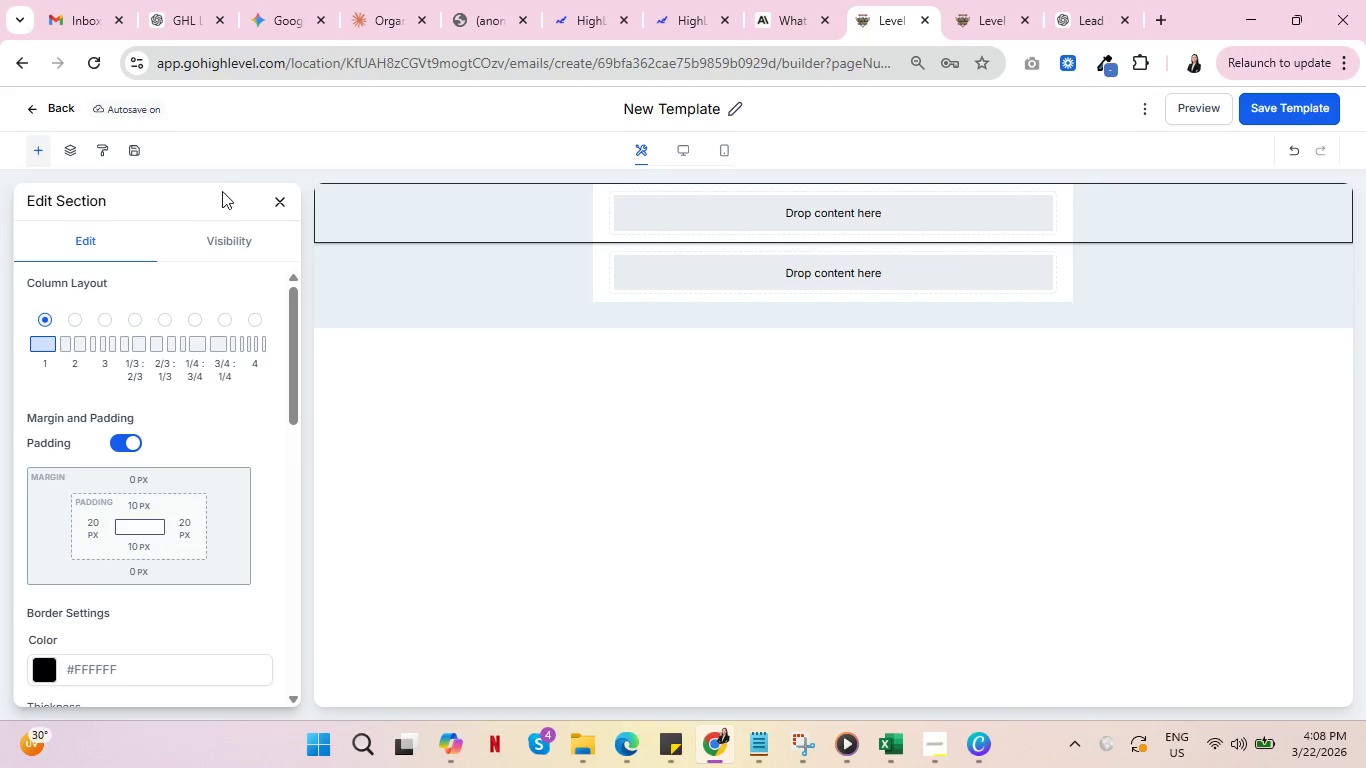 
left_click([277, 197])
 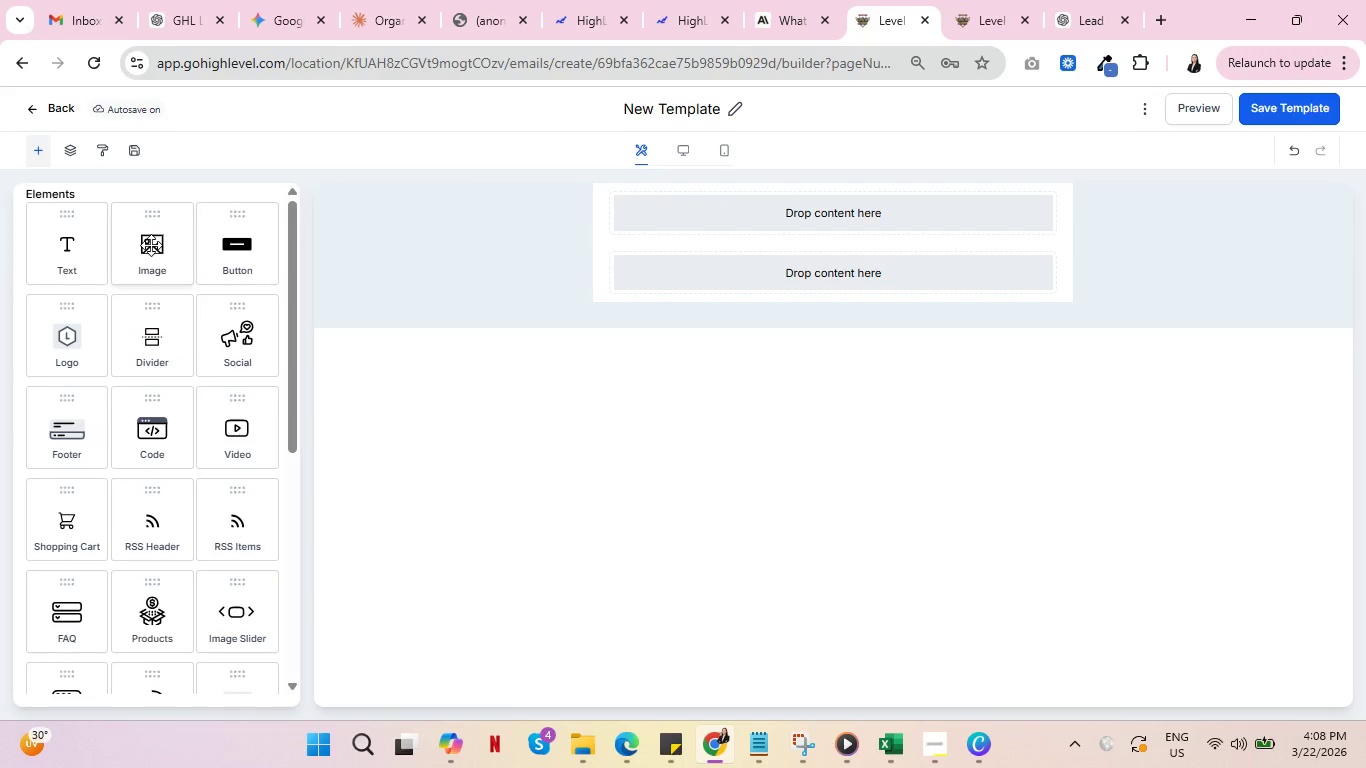 
left_click_drag(start_coordinate=[151, 245], to_coordinate=[776, 219])
 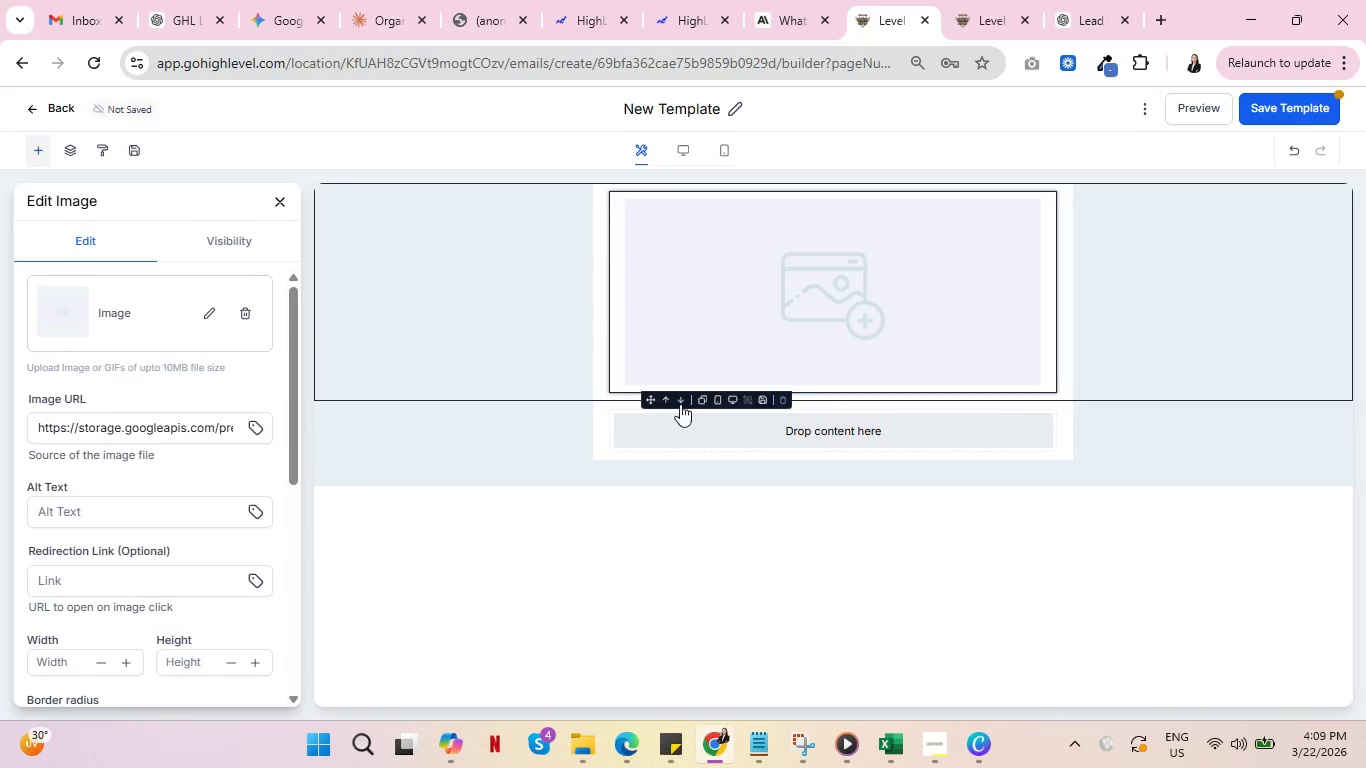 
left_click([858, 288])
 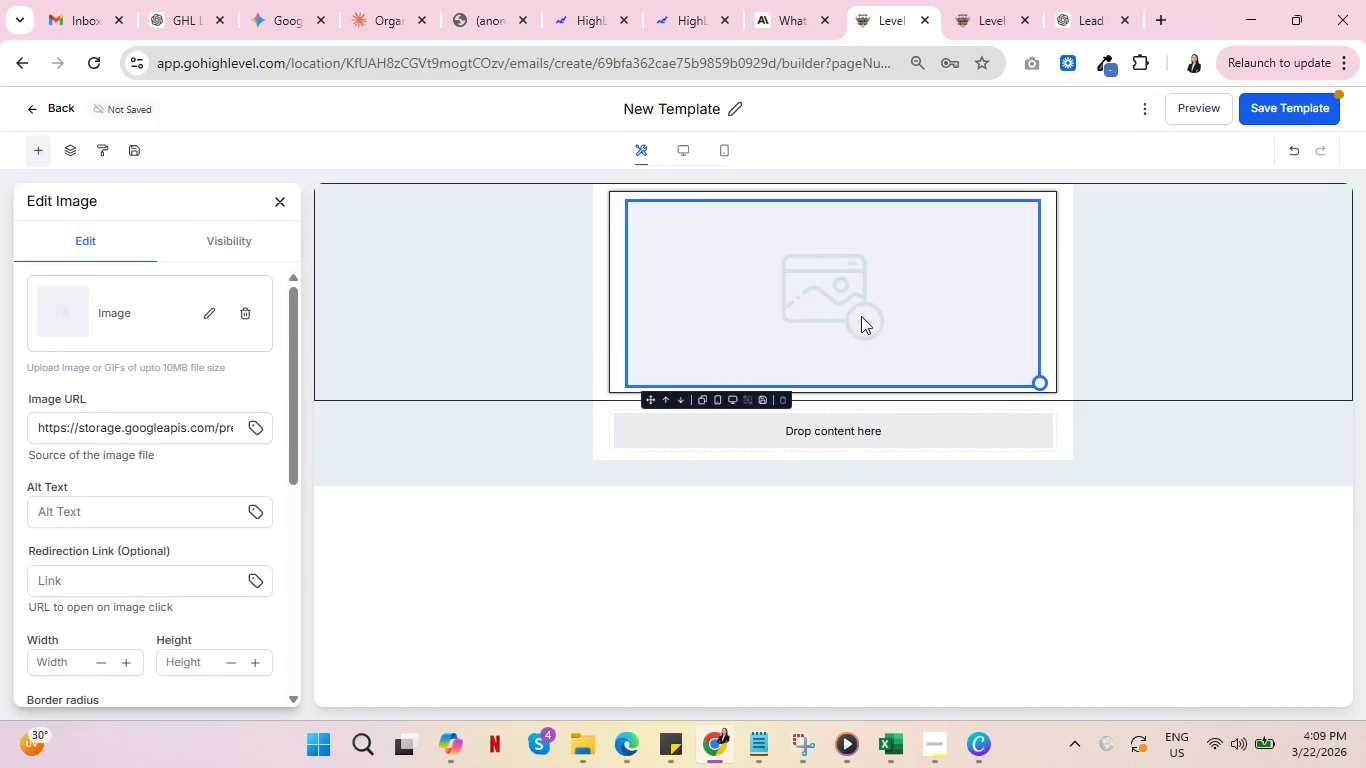 
left_click([864, 320])
 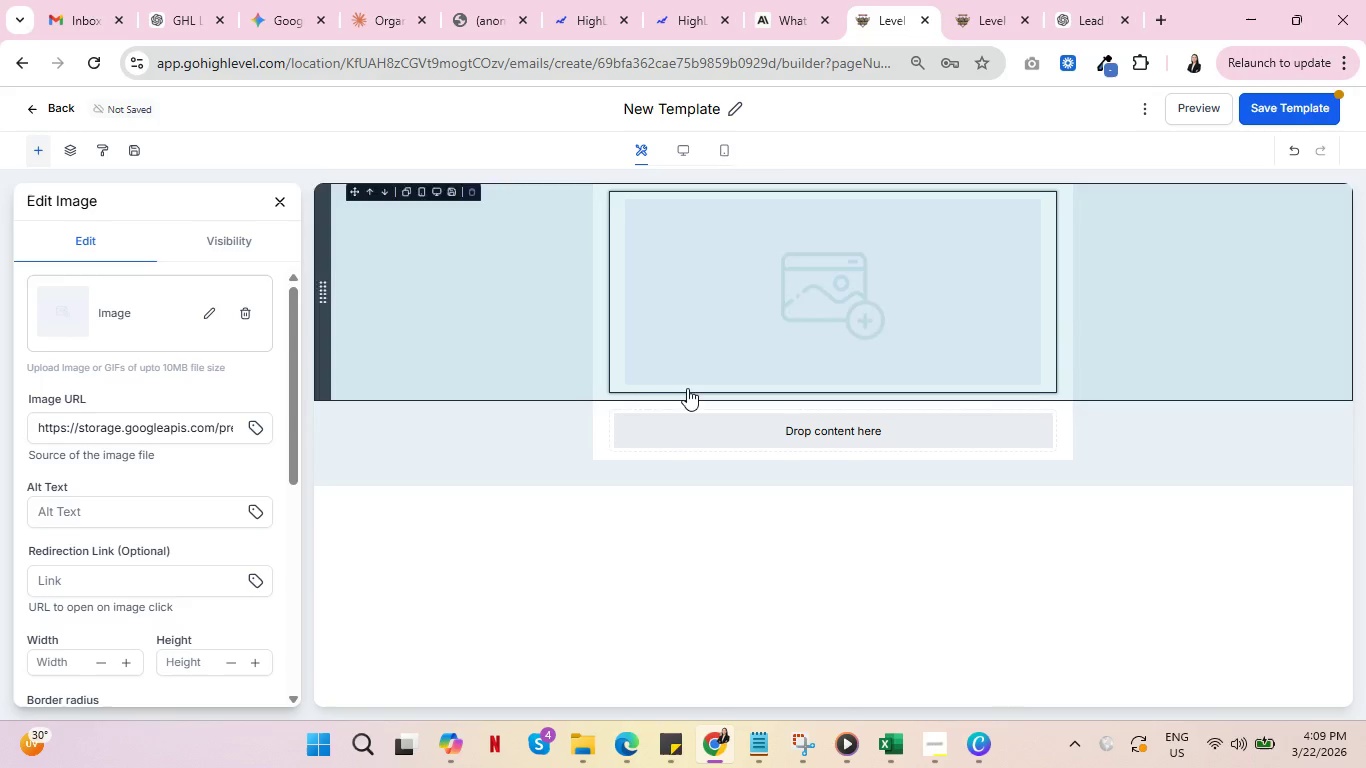 
left_click([739, 316])
 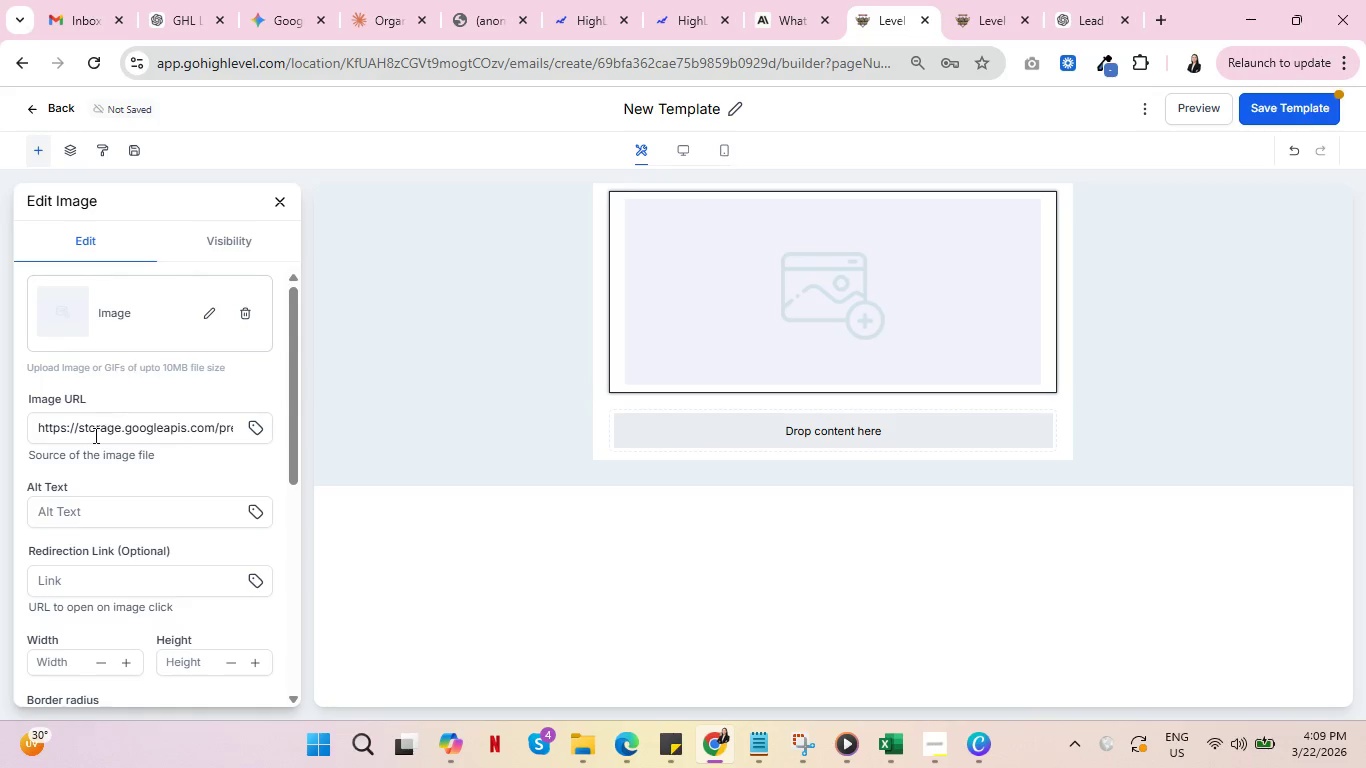 
scroll: coordinate [84, 457], scroll_direction: down, amount: 1.0
 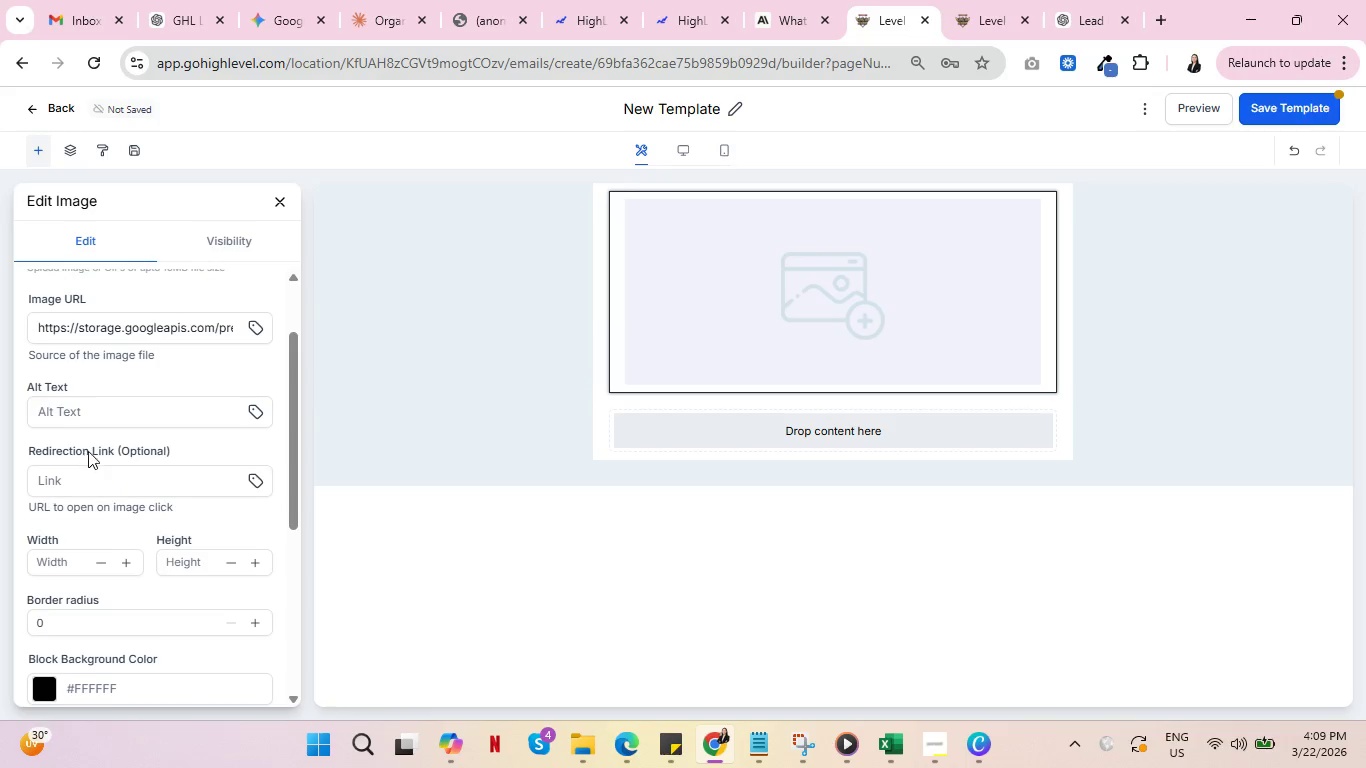 
scroll: coordinate [110, 446], scroll_direction: up, amount: 2.0
 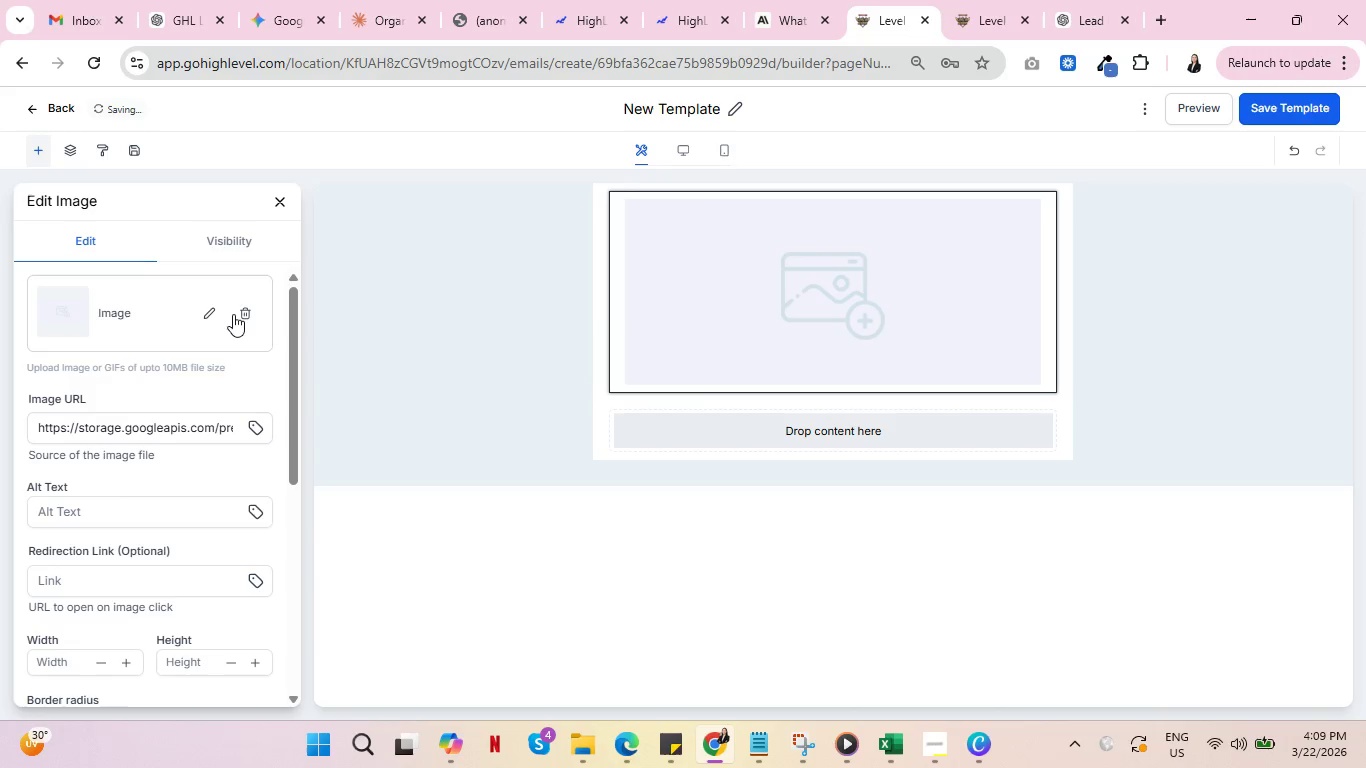 
left_click([249, 308])
 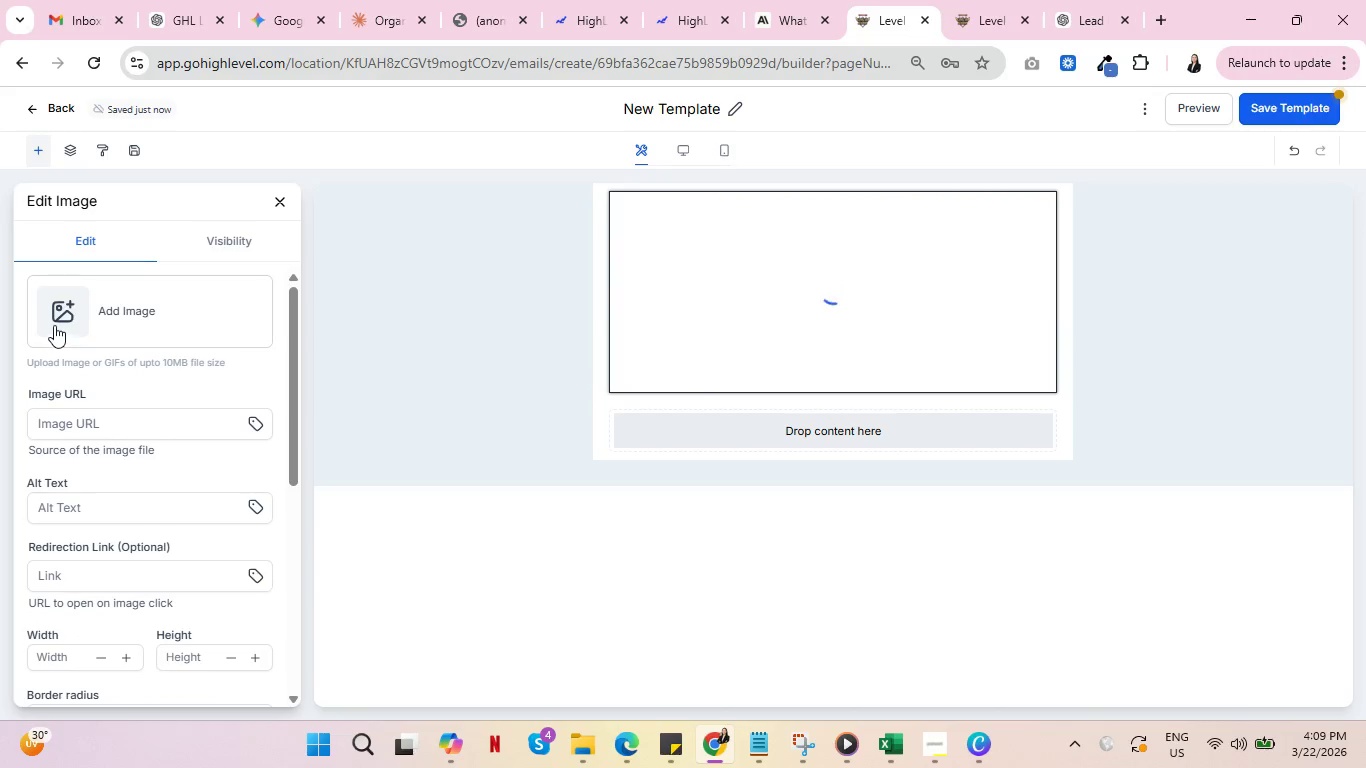 
left_click([64, 307])
 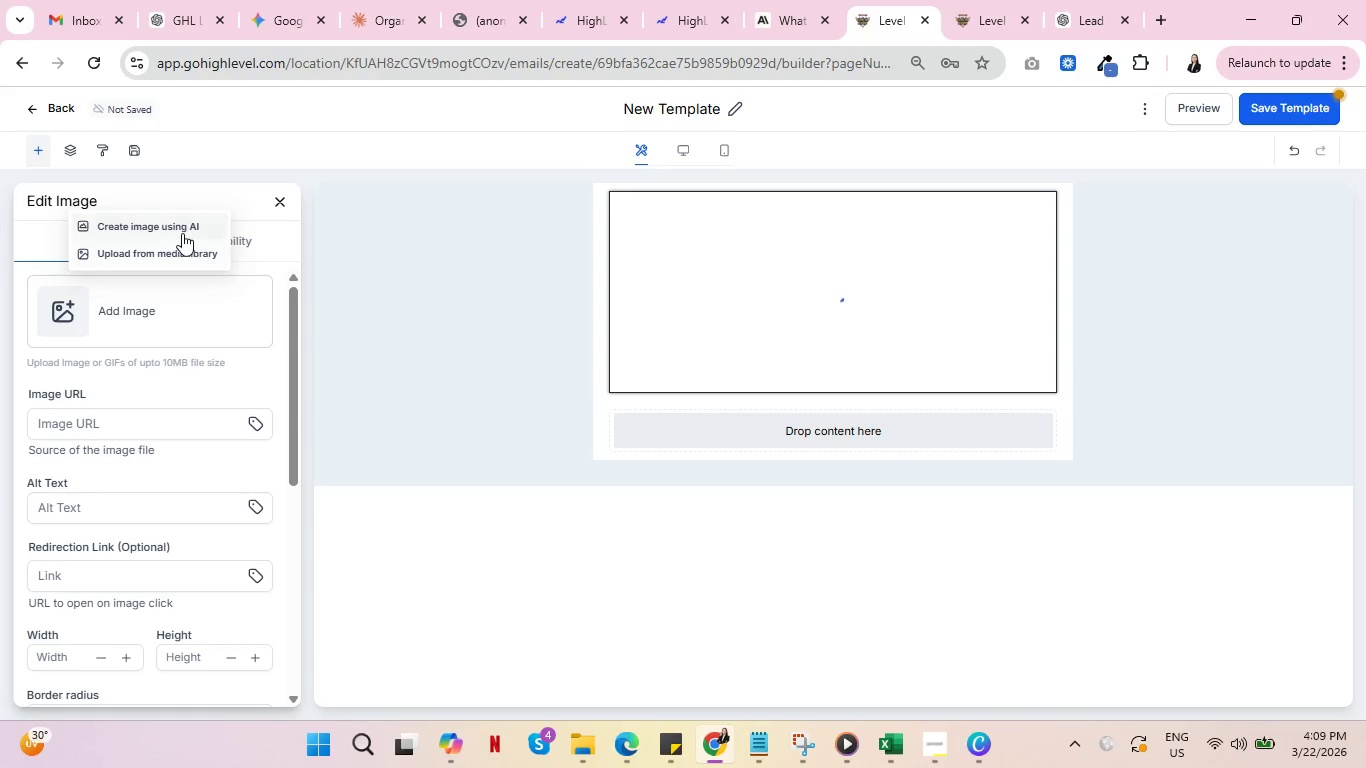 
left_click([184, 262])
 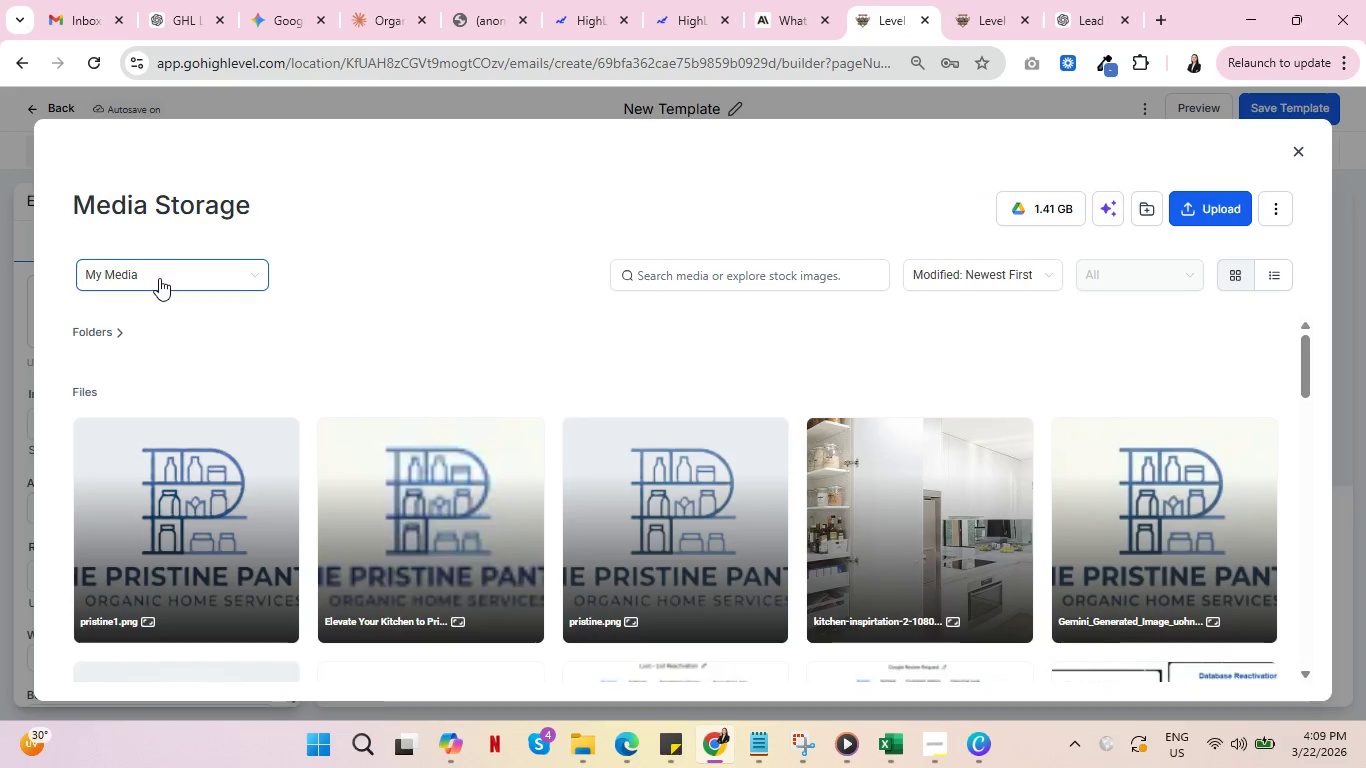 
wait(6.89)
 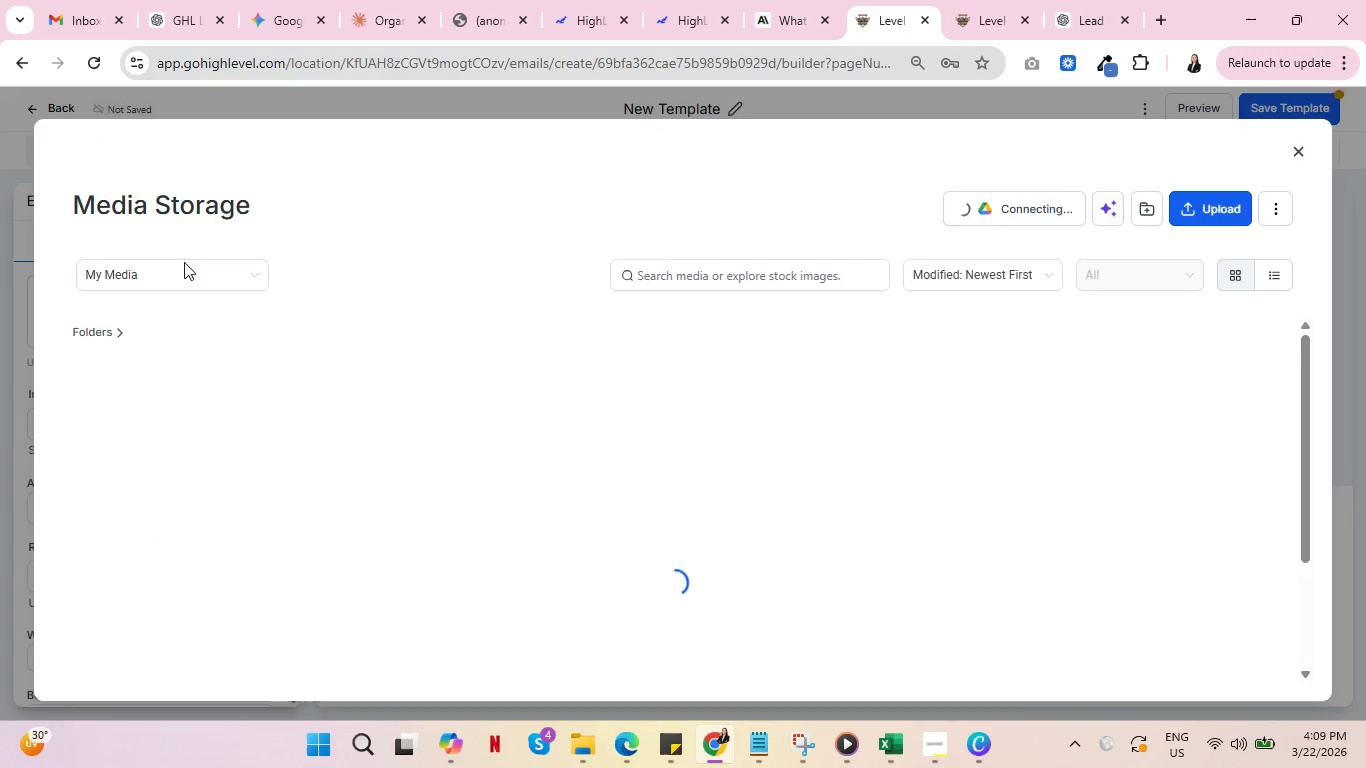 
left_click([413, 511])
 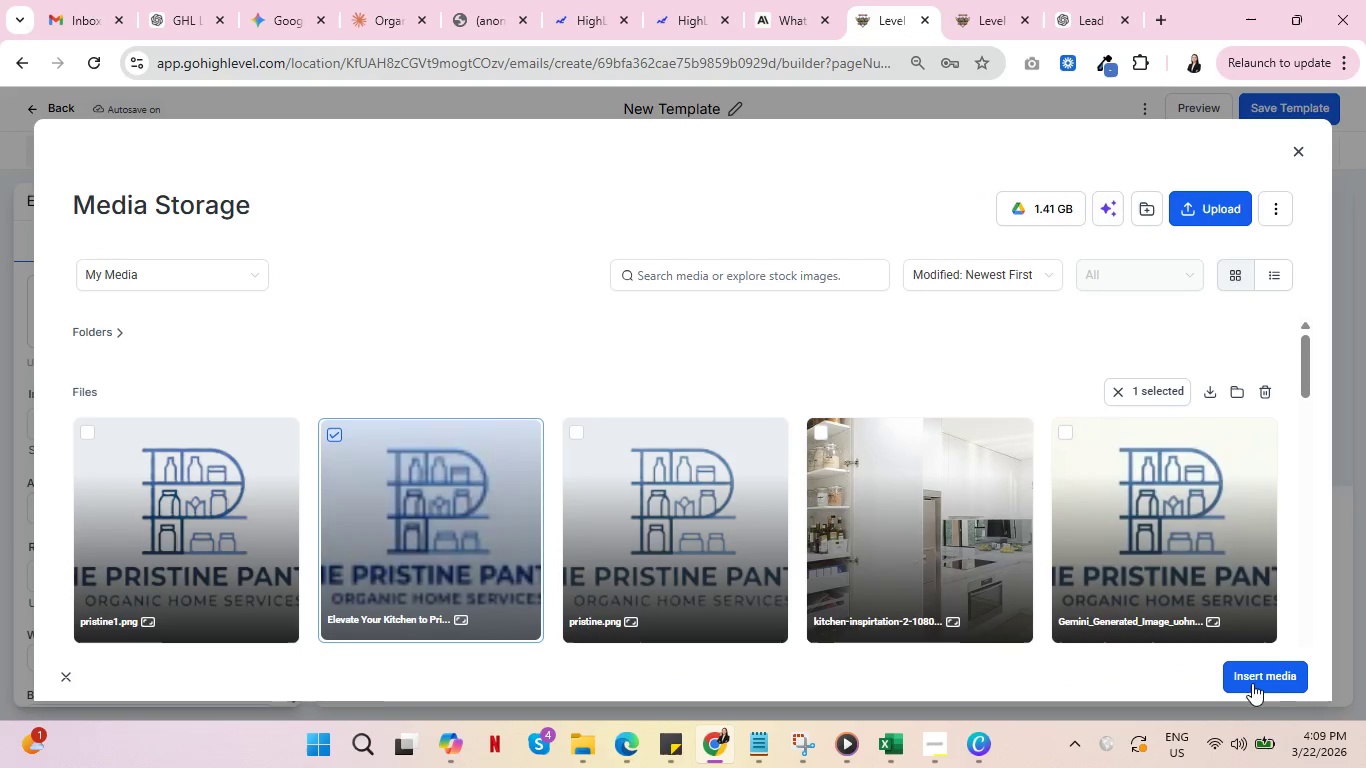 
left_click([1271, 681])
 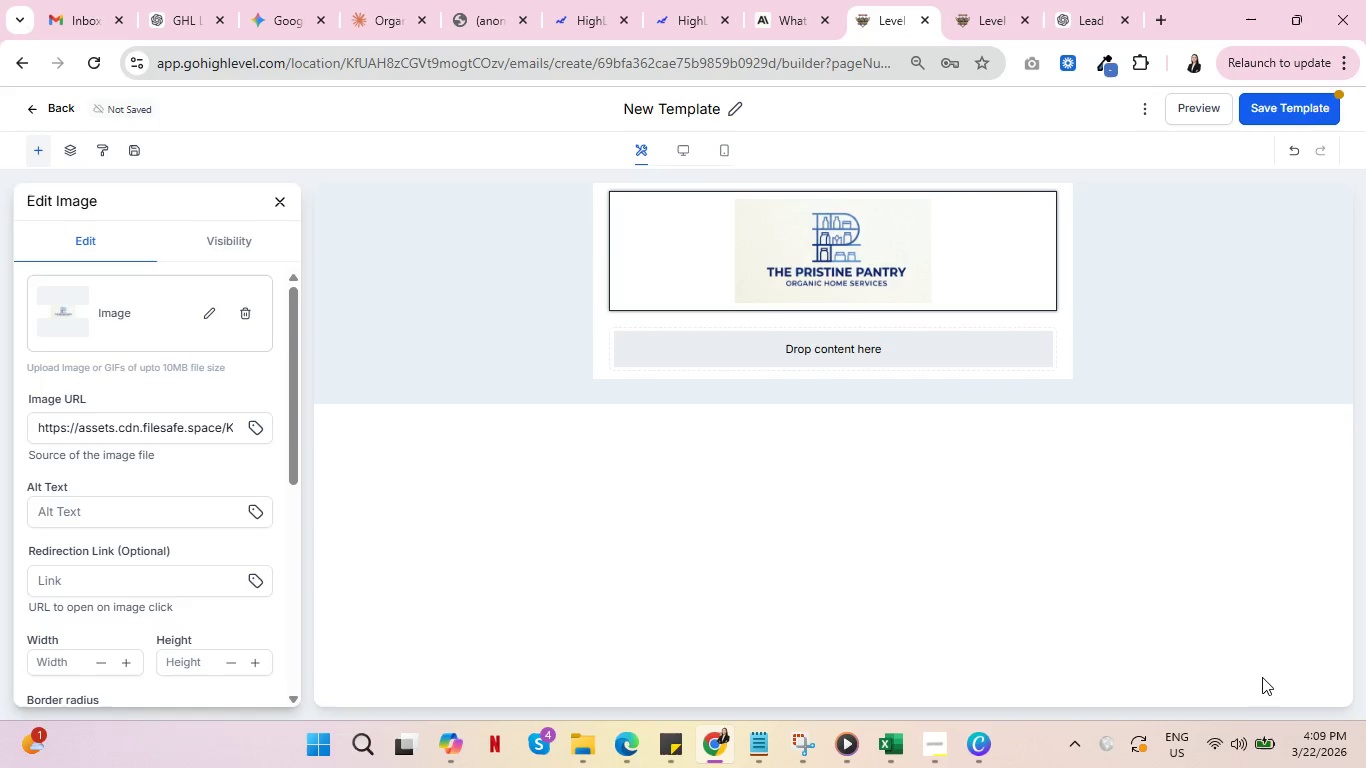 
wait(5.08)
 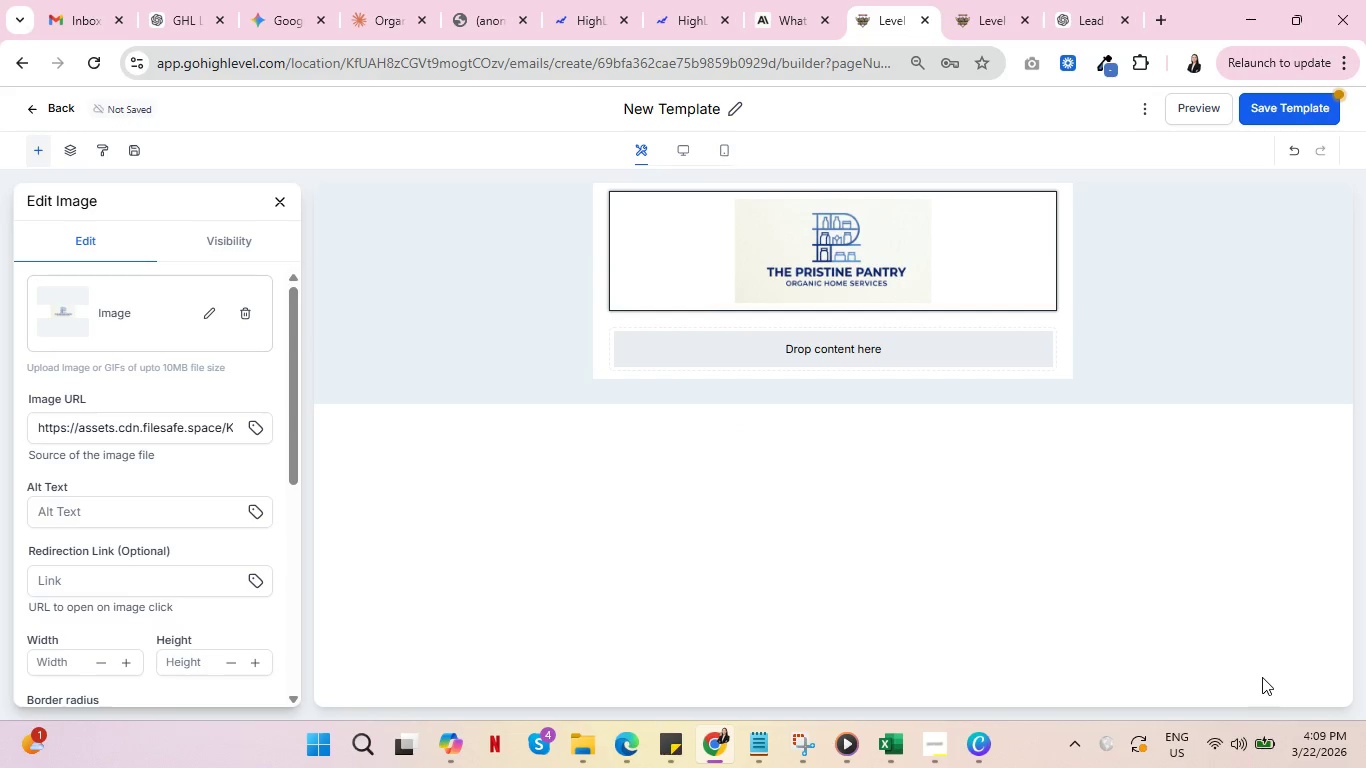 
key(Control+ControlLeft)
 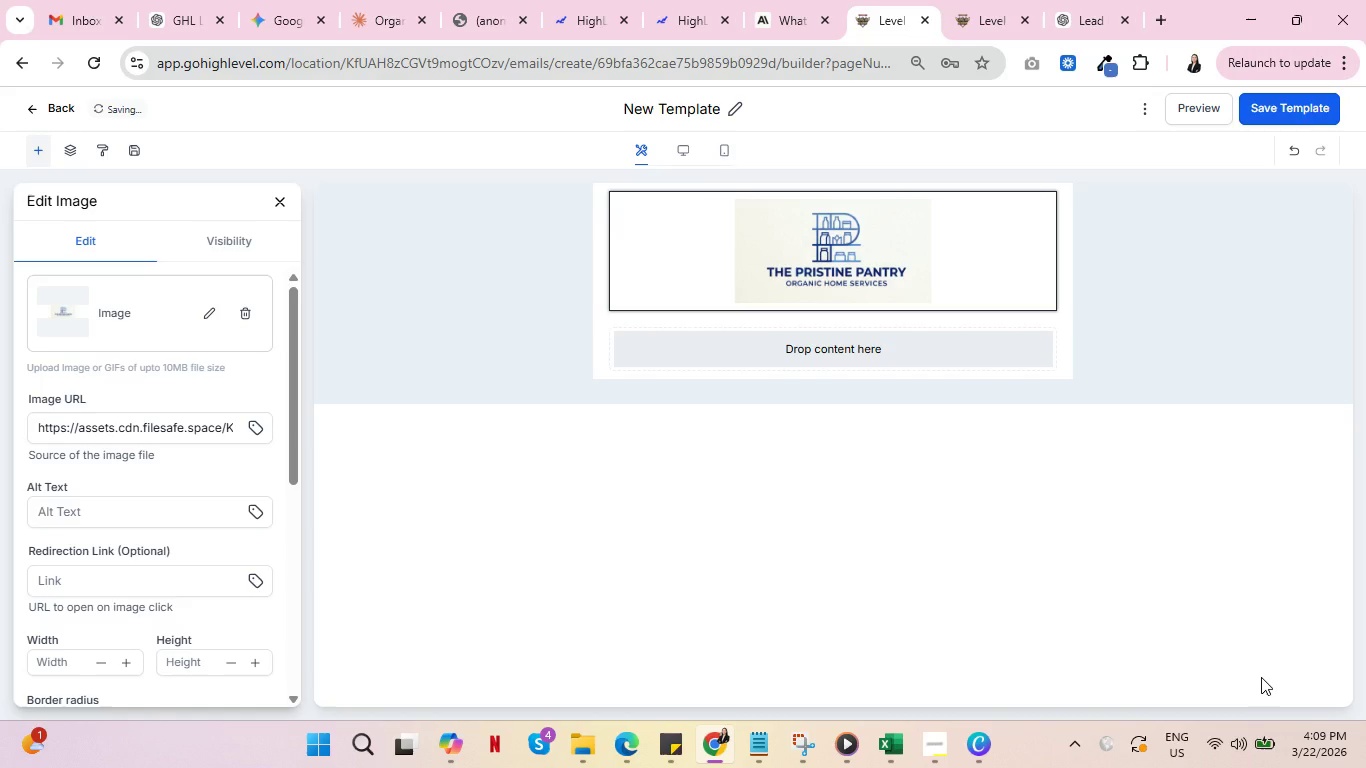 
key(Control+ControlLeft)
 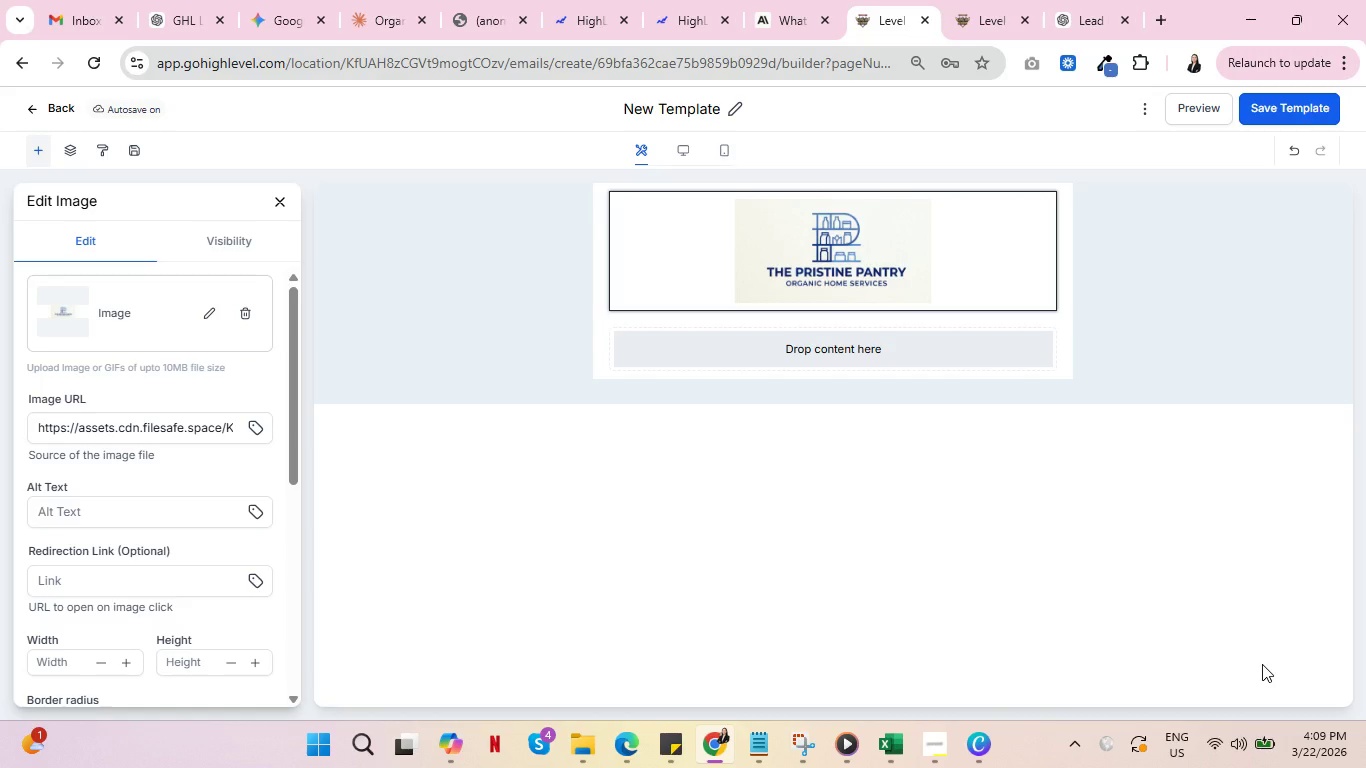 
wait(9.02)
 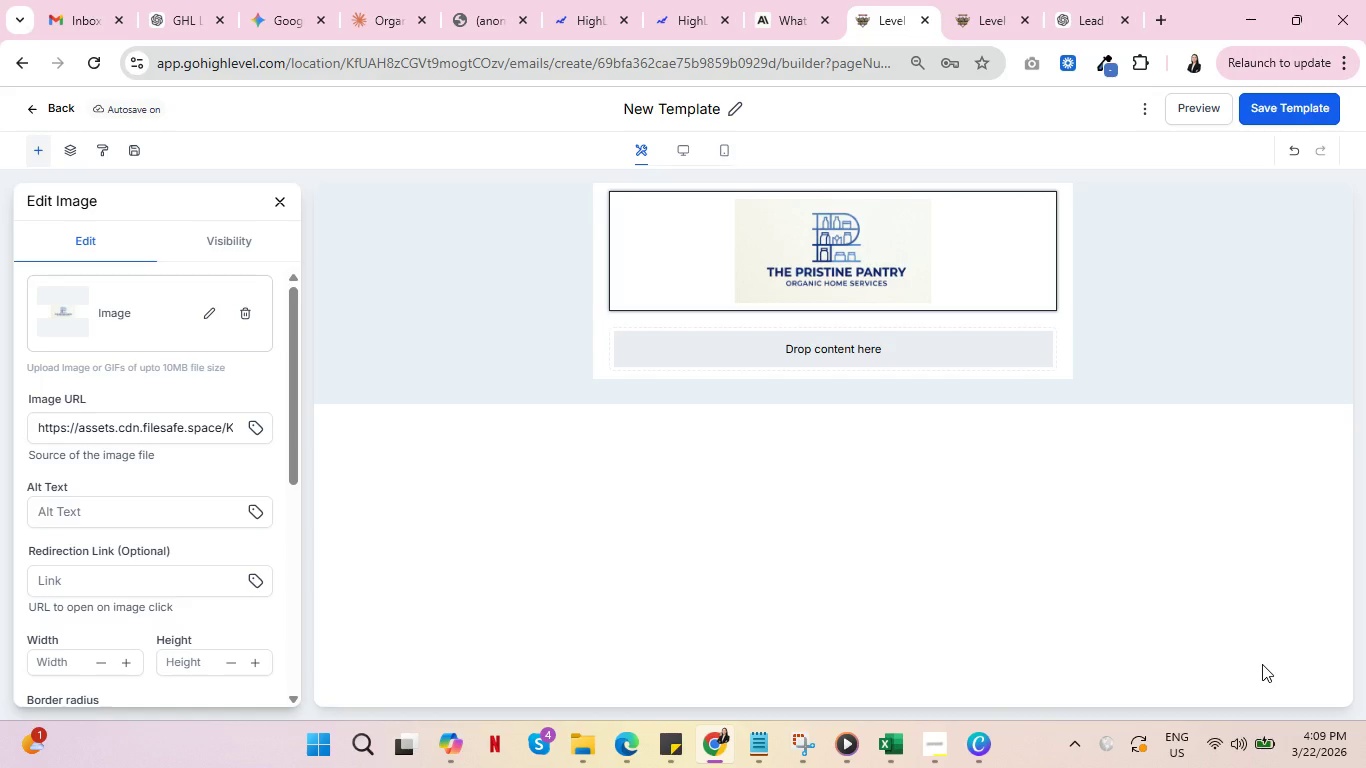 
left_click([208, 309])
 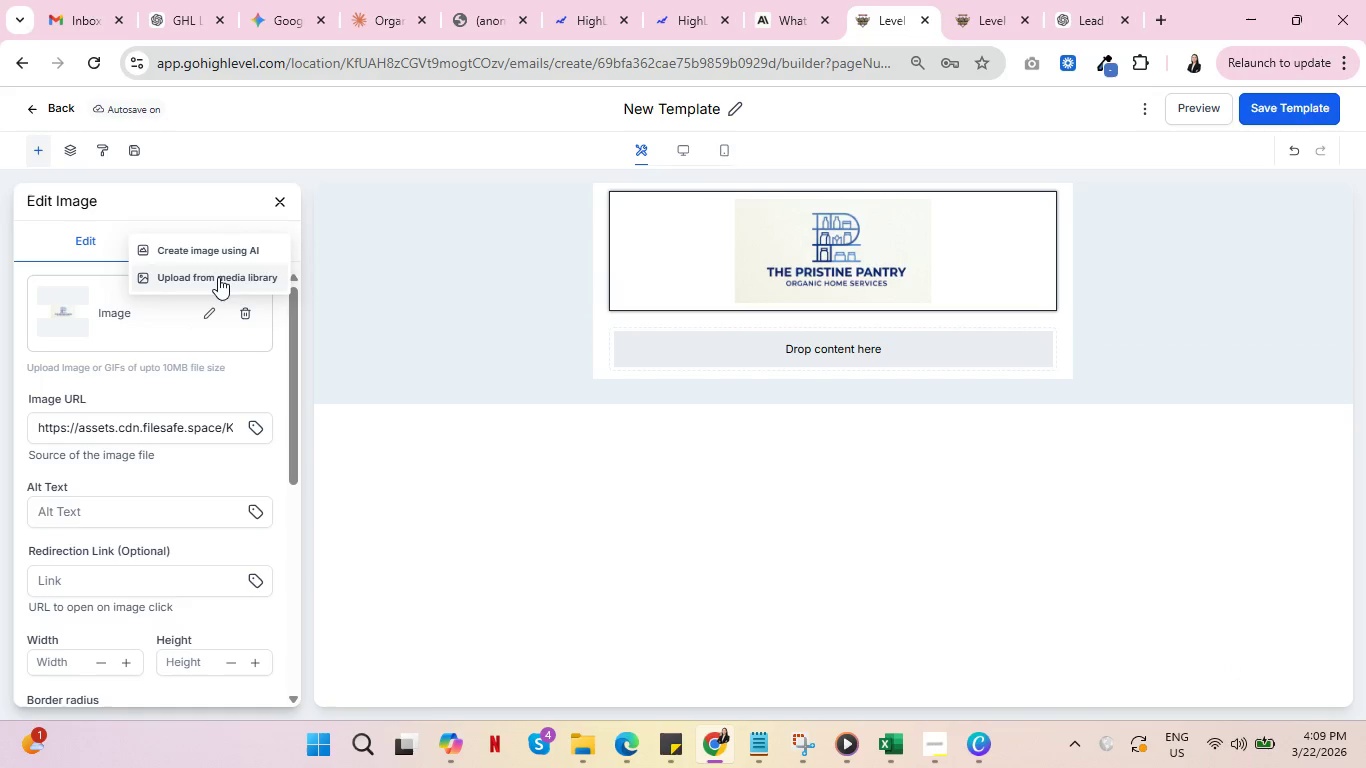 
left_click([218, 277])
 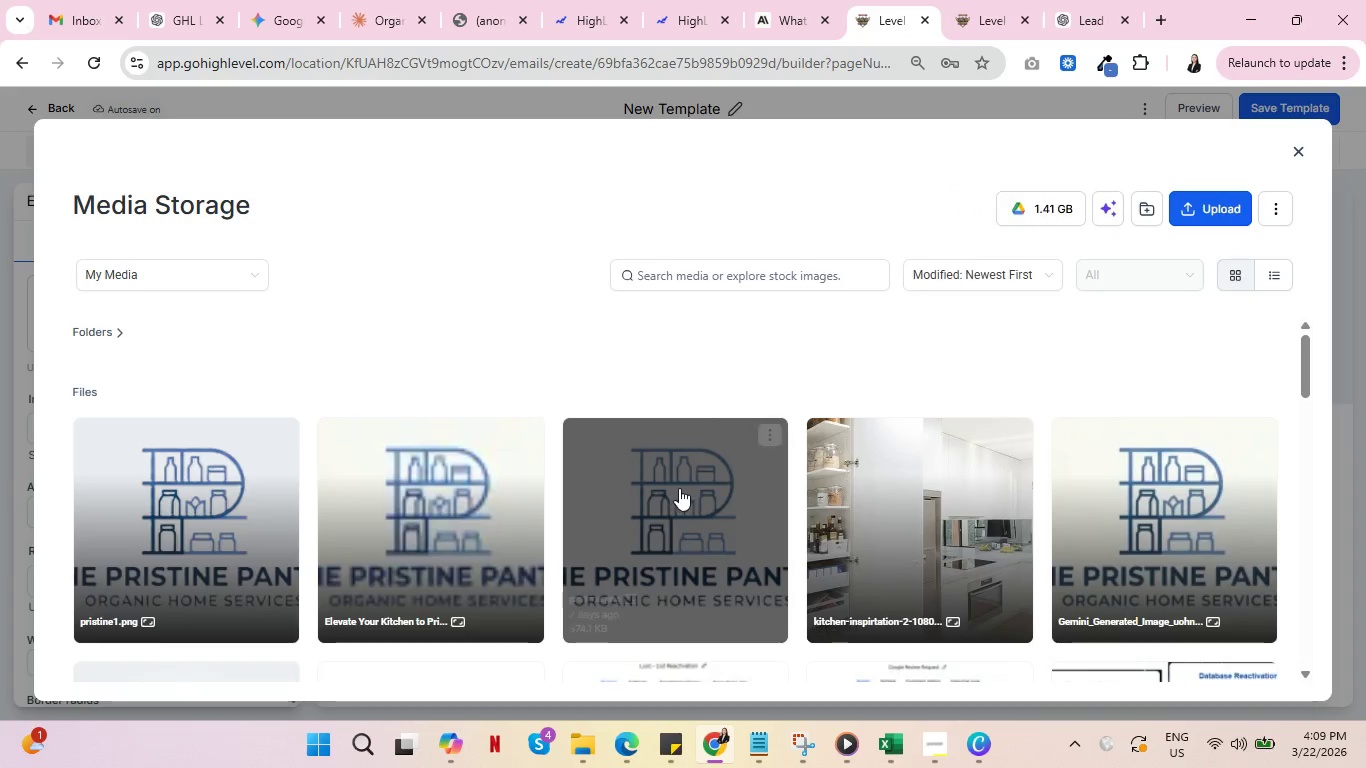 
left_click([679, 488])
 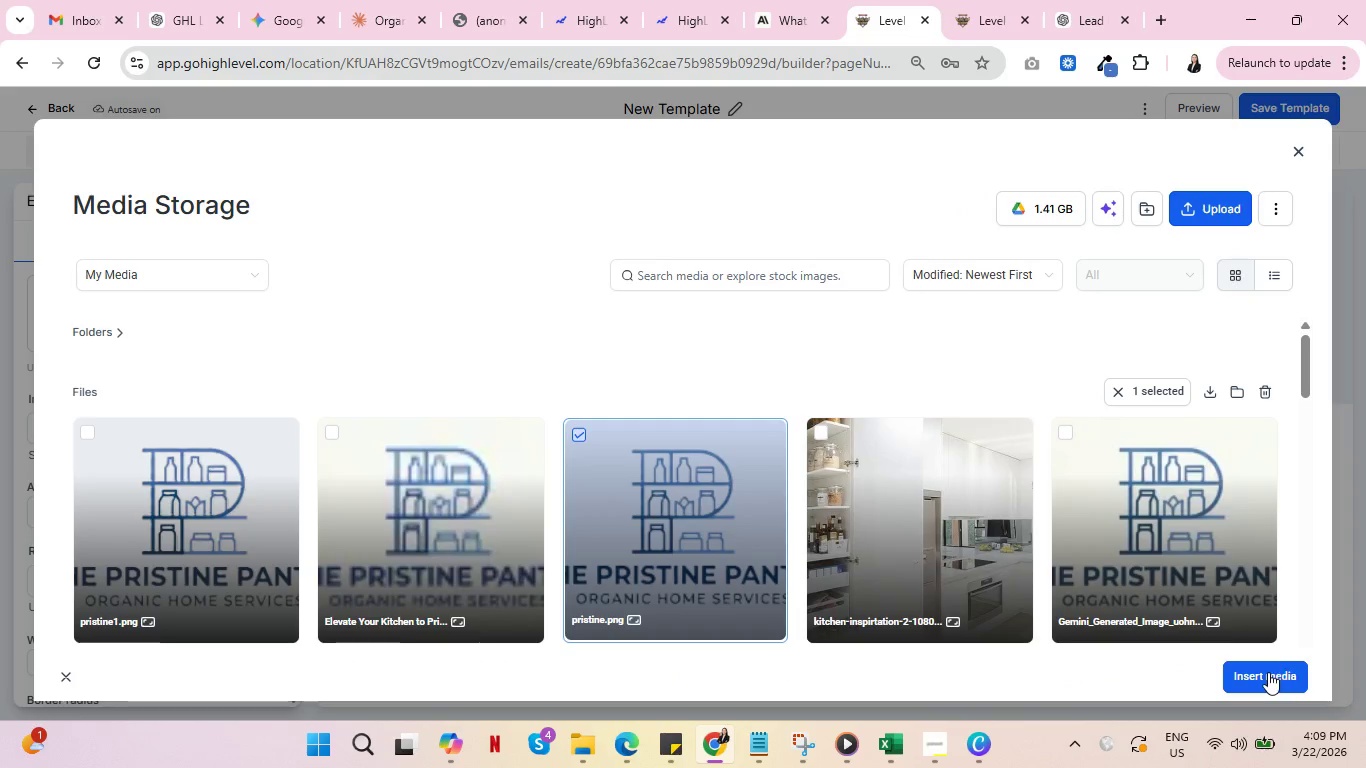 
left_click([1265, 668])
 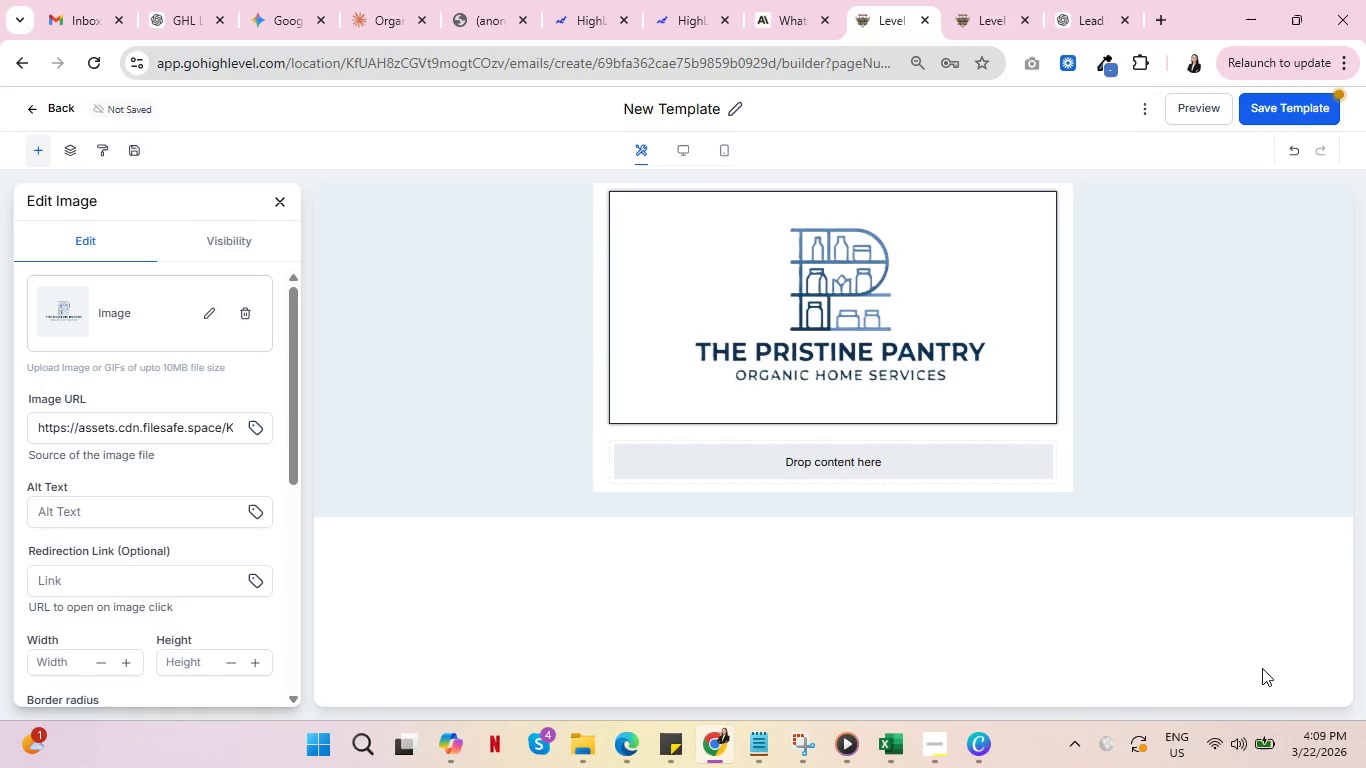 
left_click([817, 326])
 